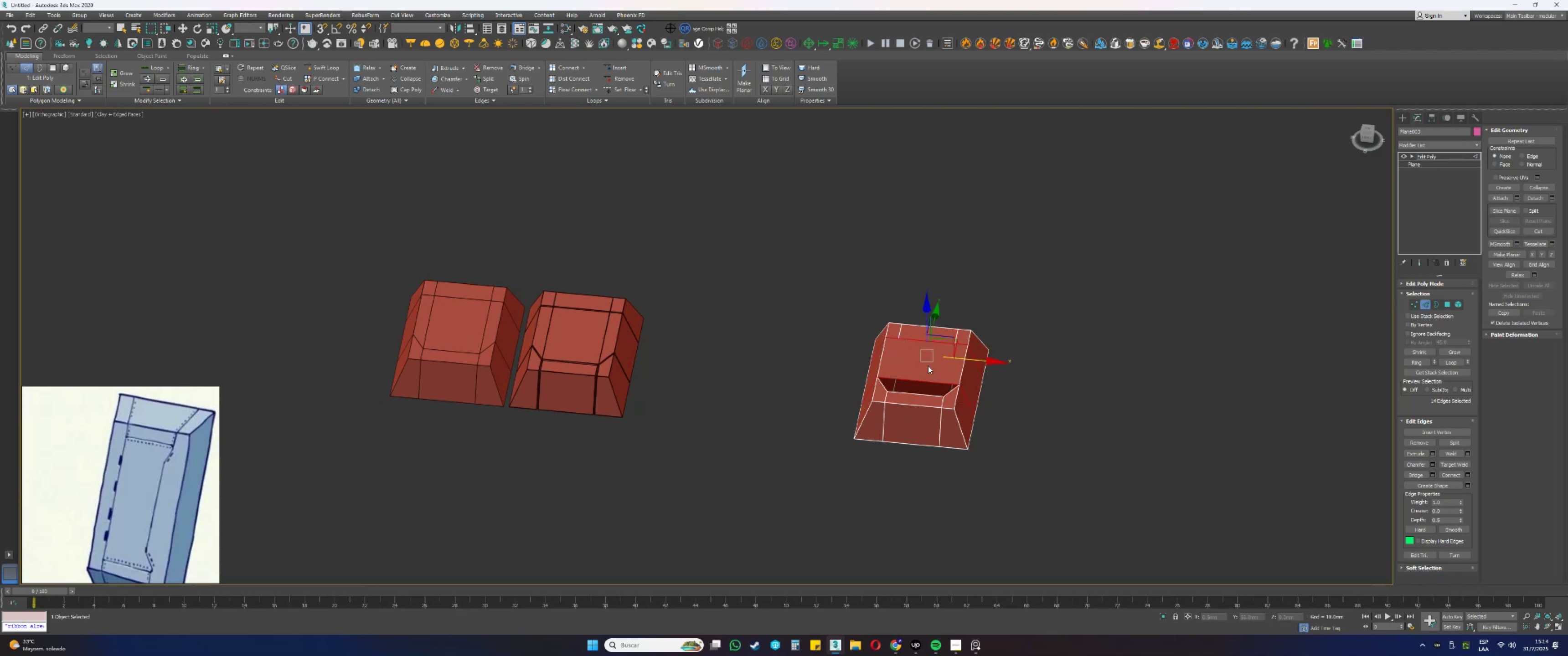 
key(Control+Z)
 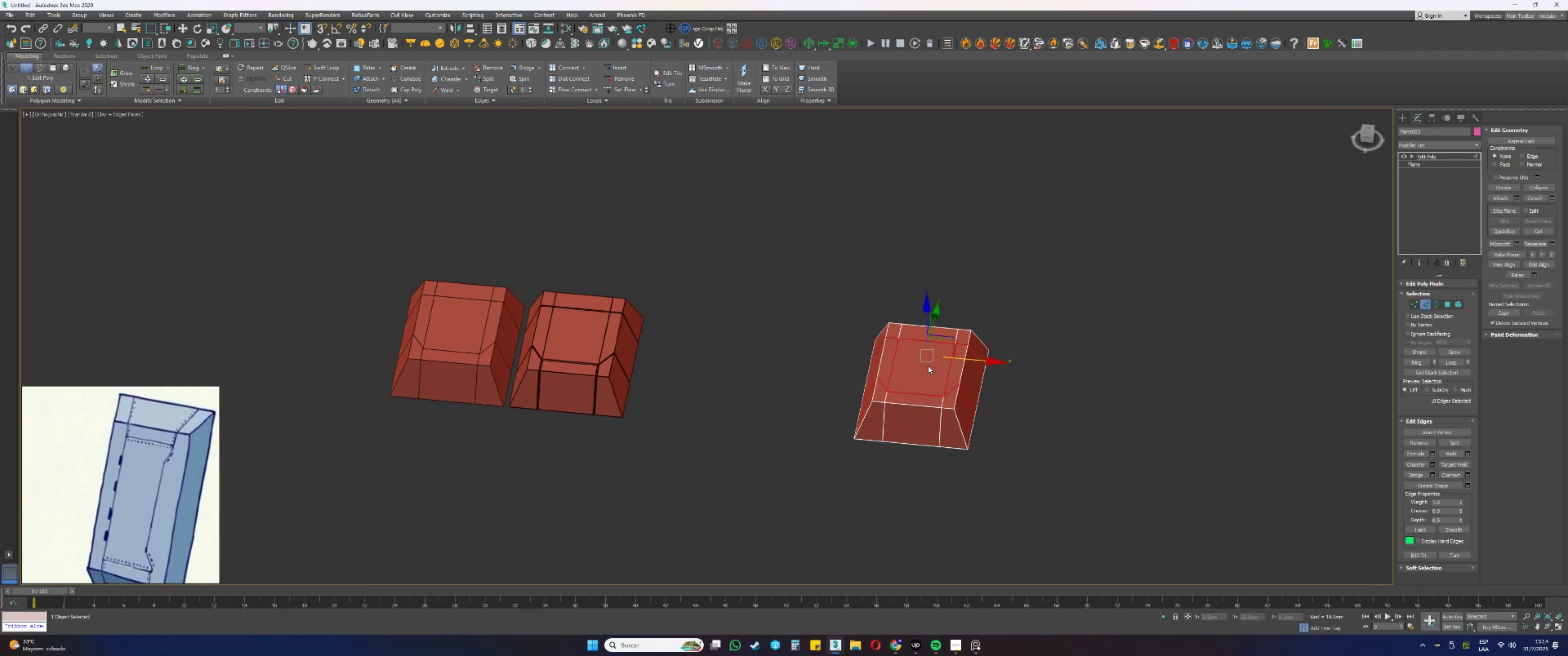 
key(1)
 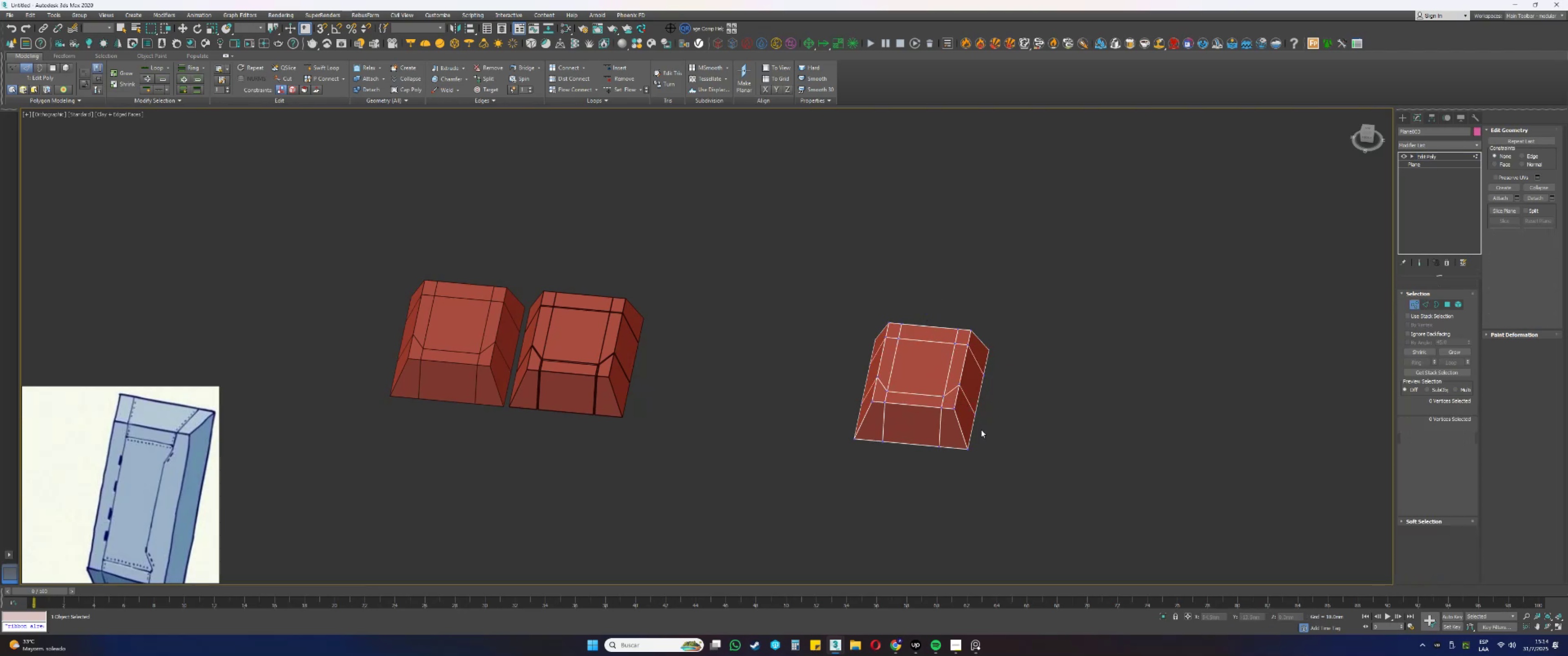 
left_click_drag(start_coordinate=[1014, 473], to_coordinate=[752, 222])
 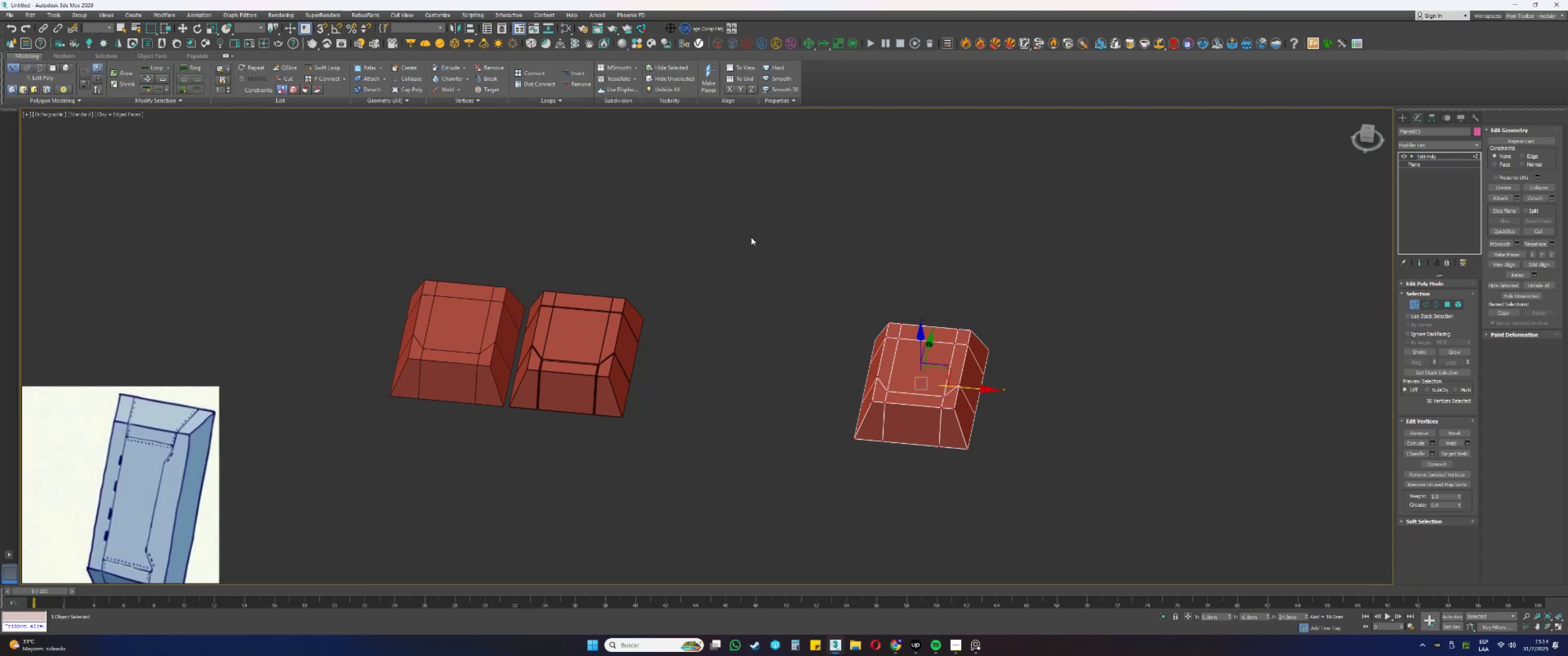 
key(F3)
 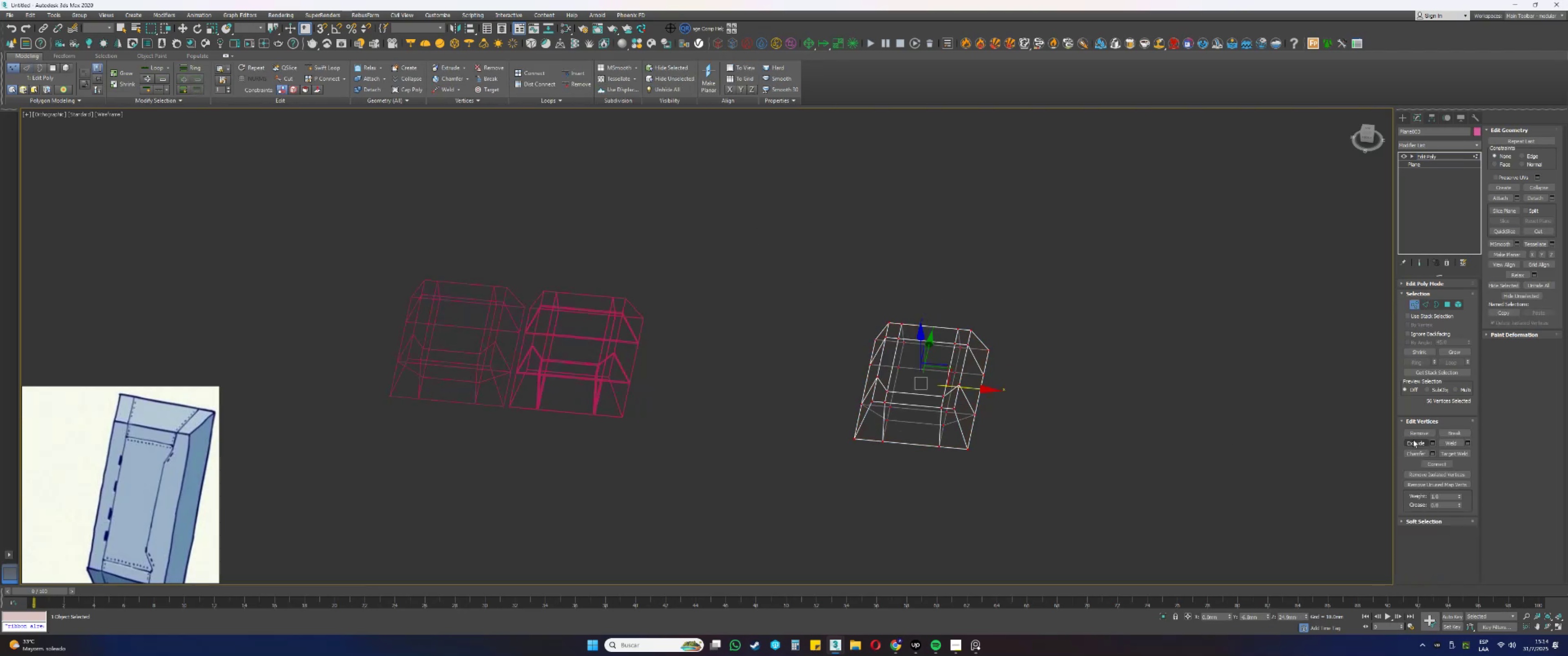 
key(F3)
 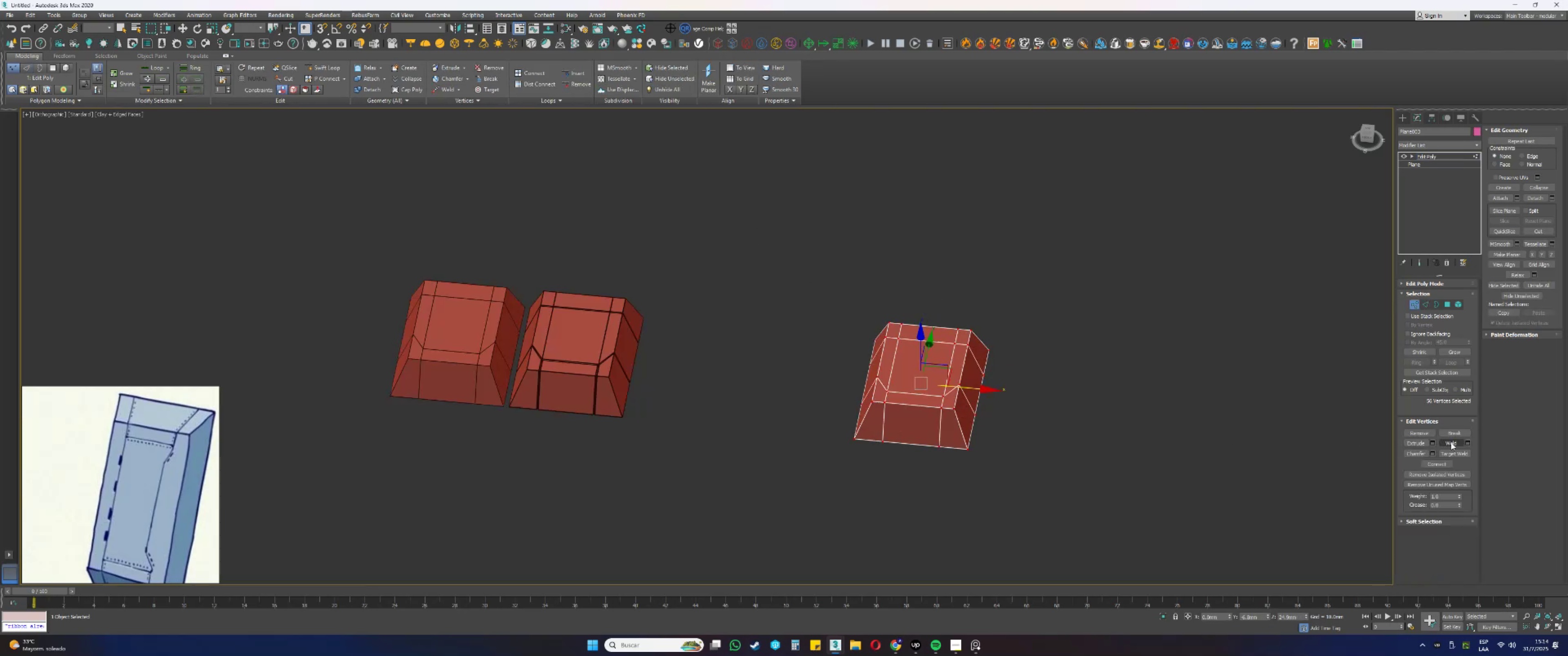 
left_click([1451, 442])
 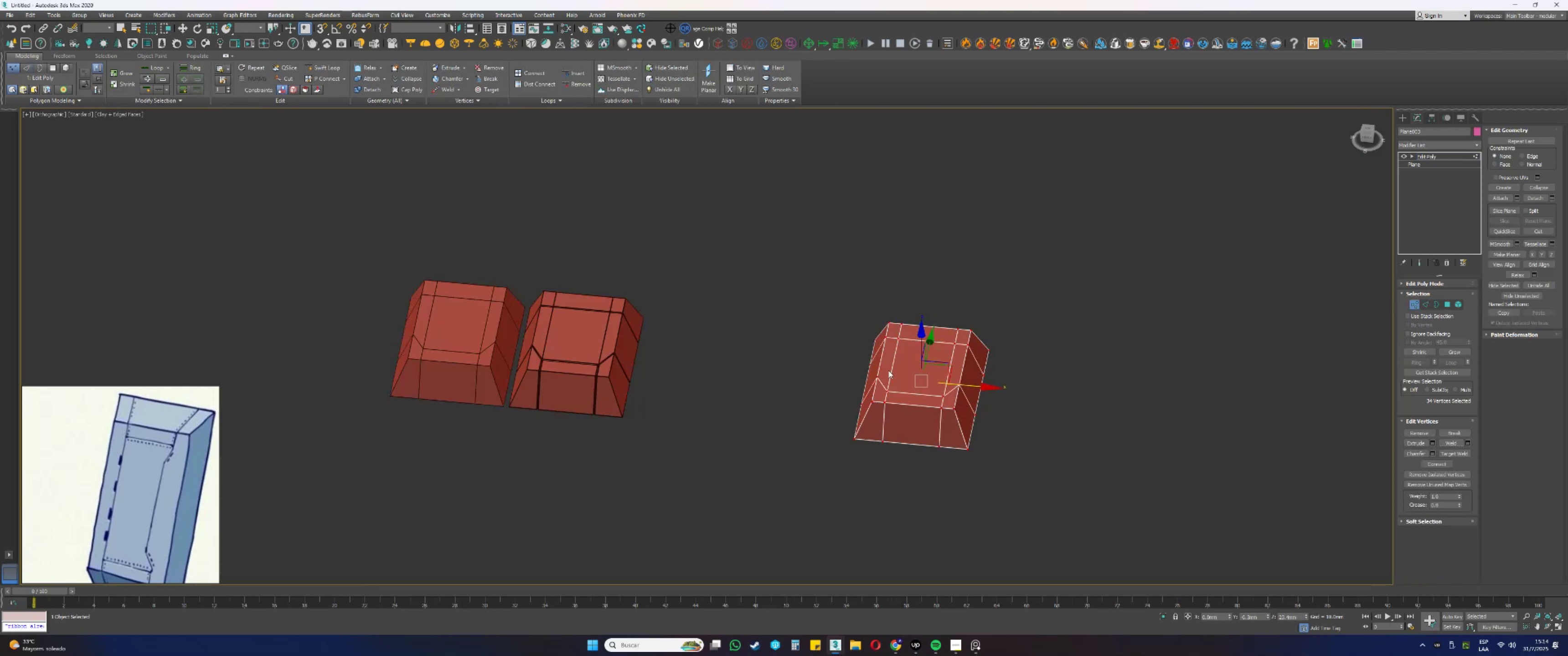 
key(2)
 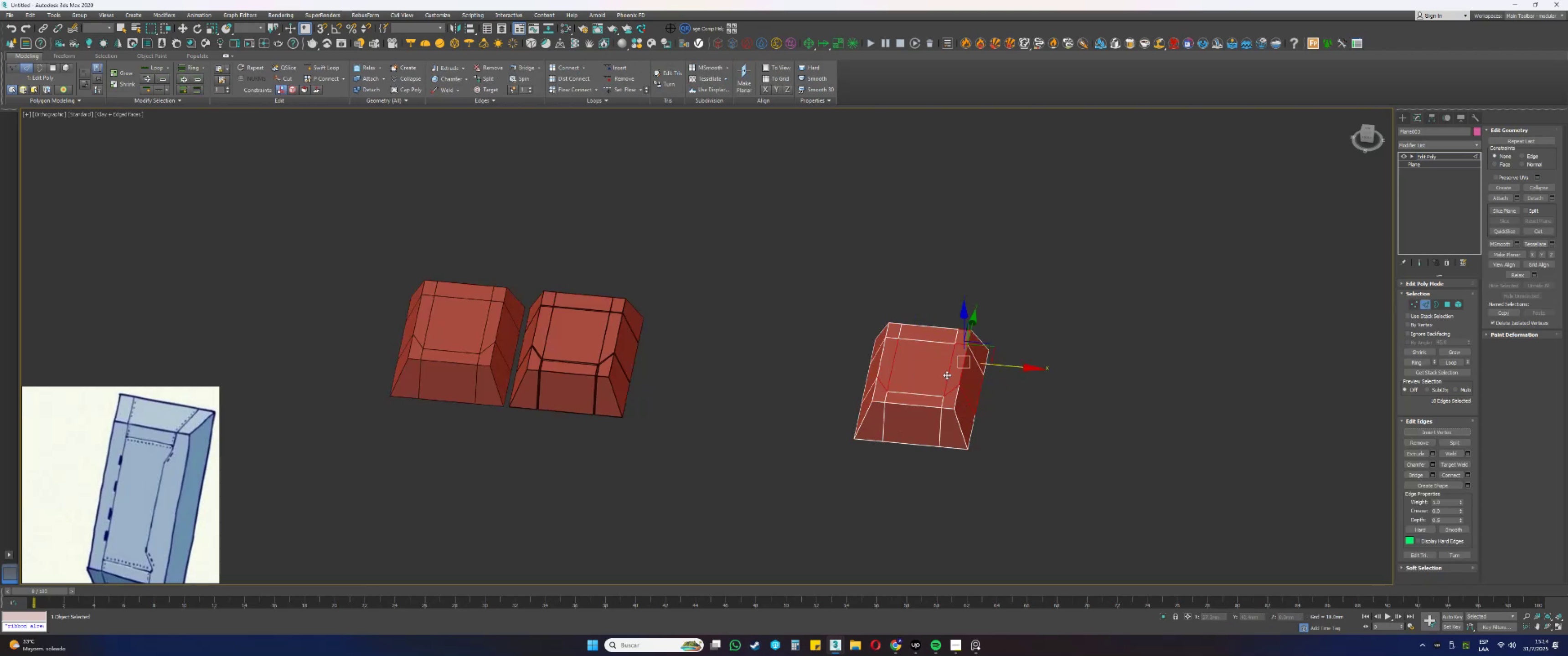 
double_click([947, 375])
 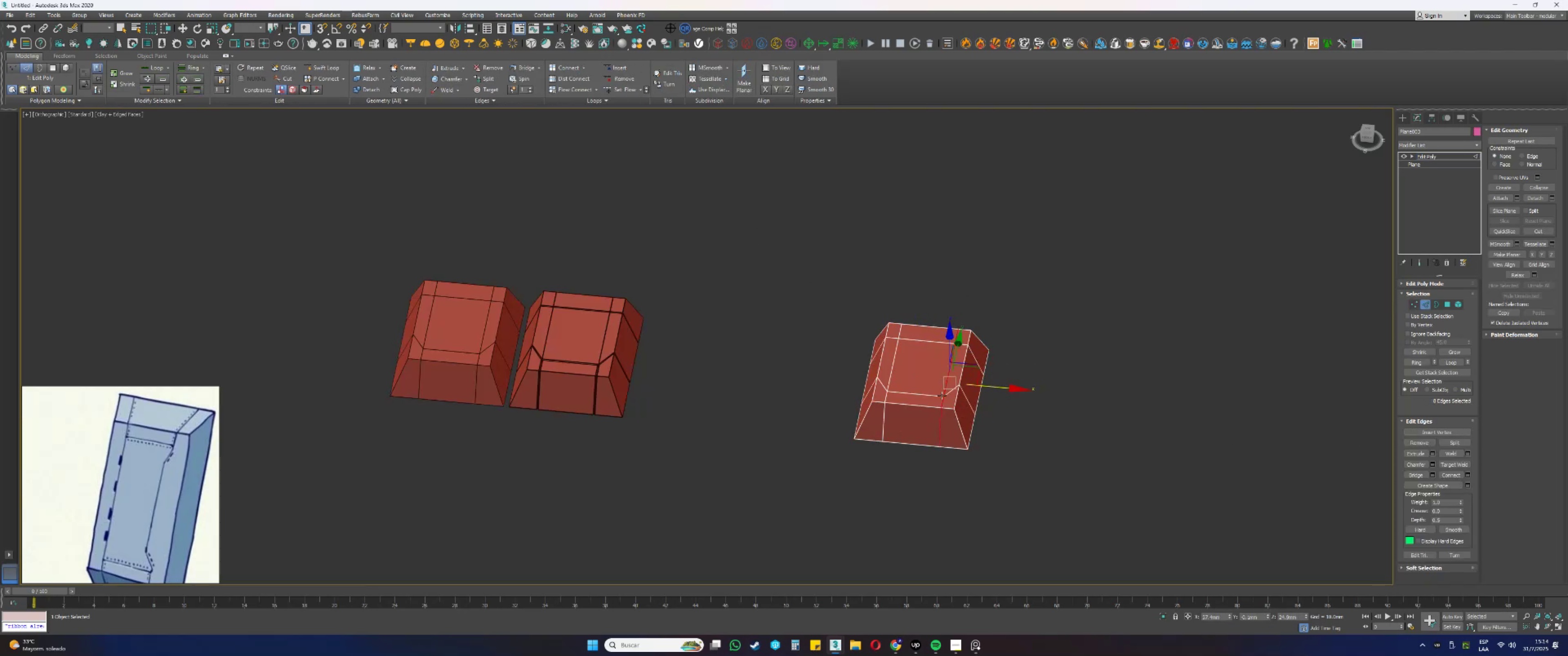 
hold_key(key=ControlLeft, duration=1.52)
left_click([891, 372])
 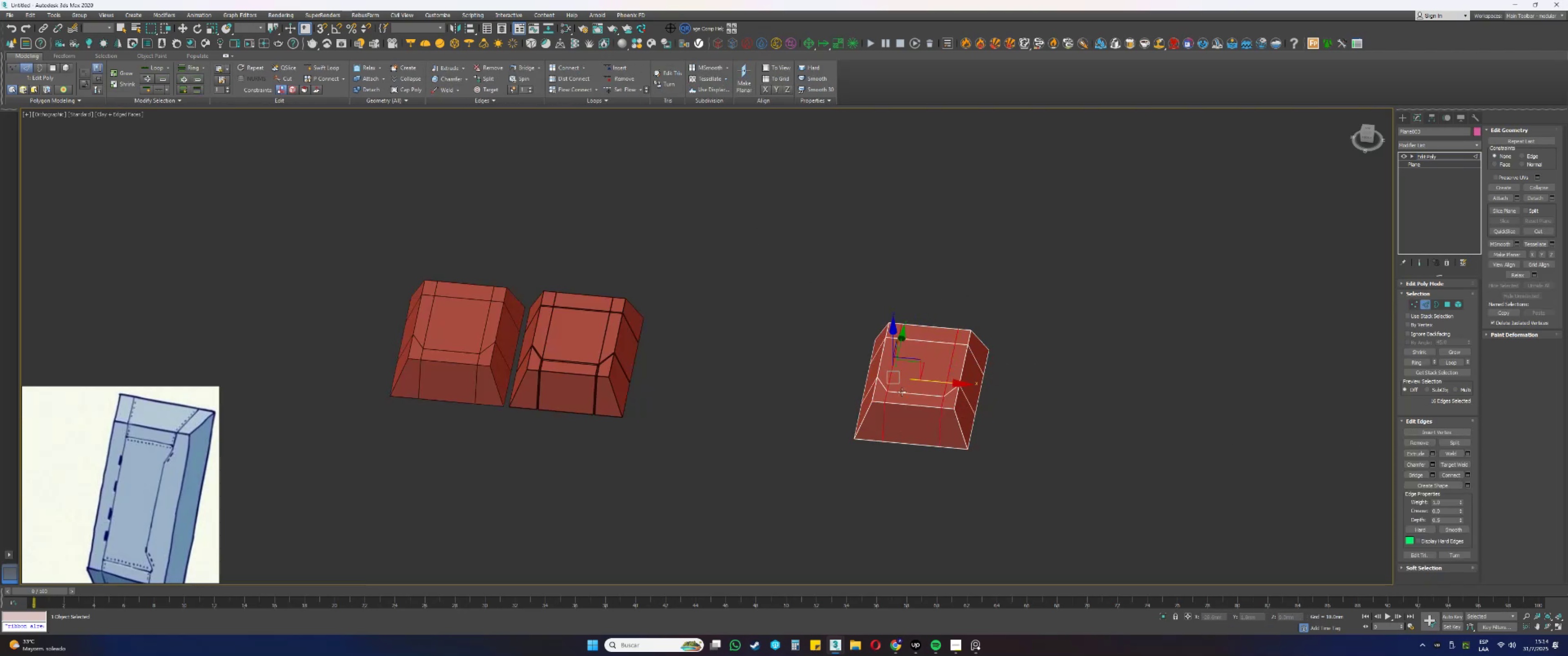 
triple_click([902, 392])
 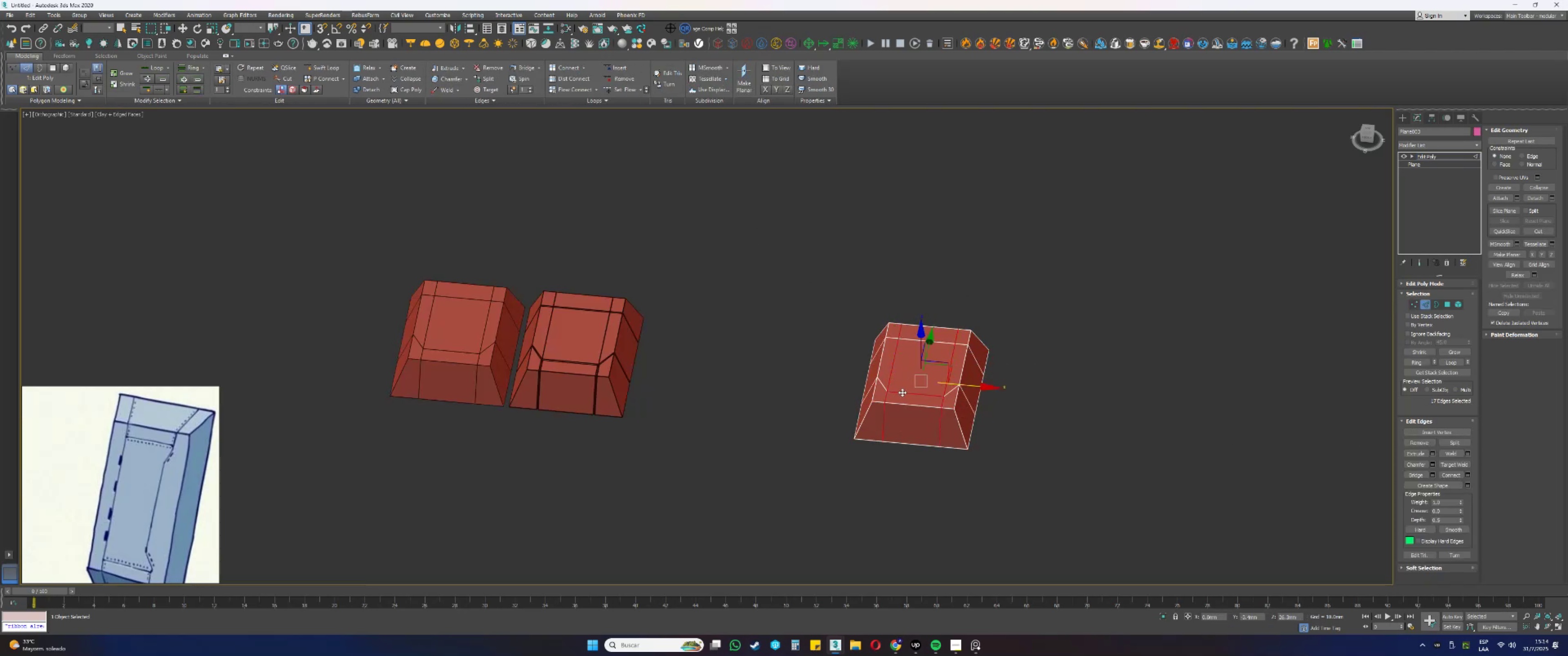 
triple_click([902, 392])
 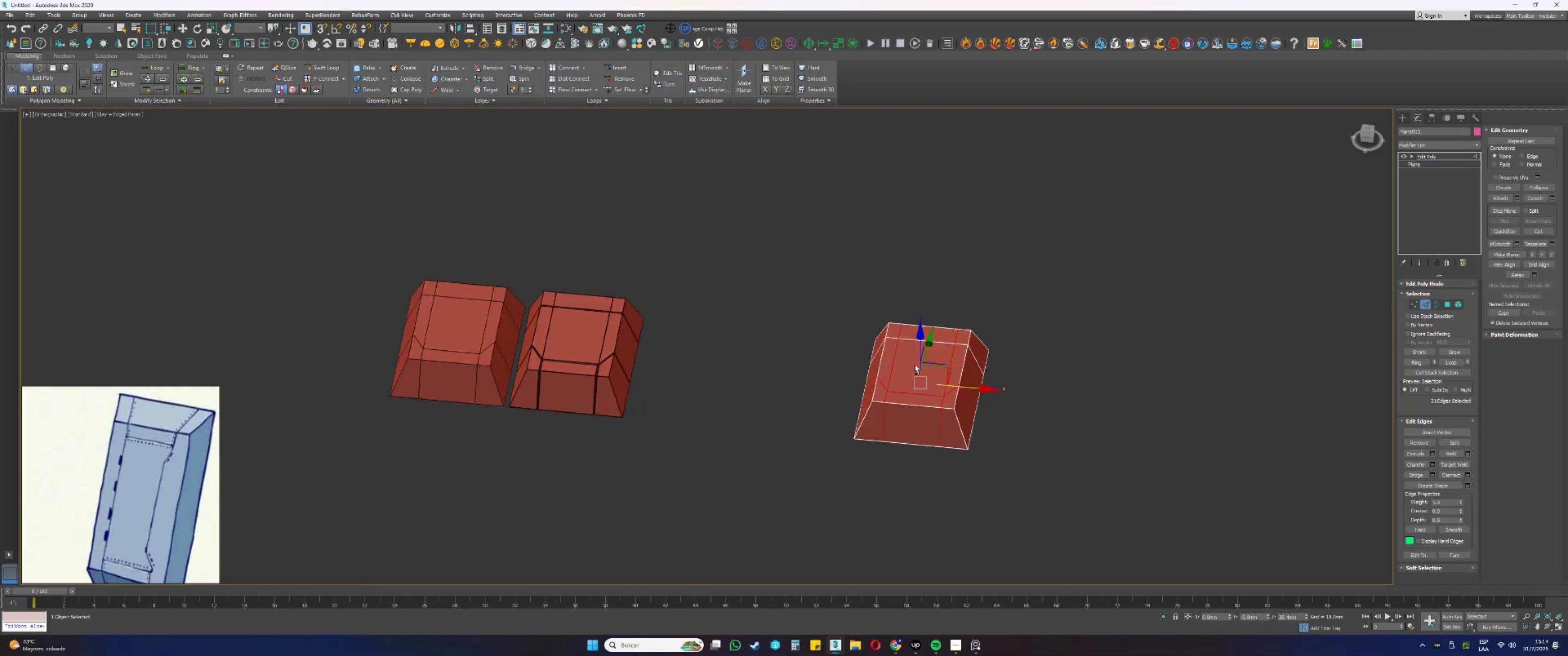 
hold_key(key=ControlLeft, duration=0.63)
left_click([911, 338])
 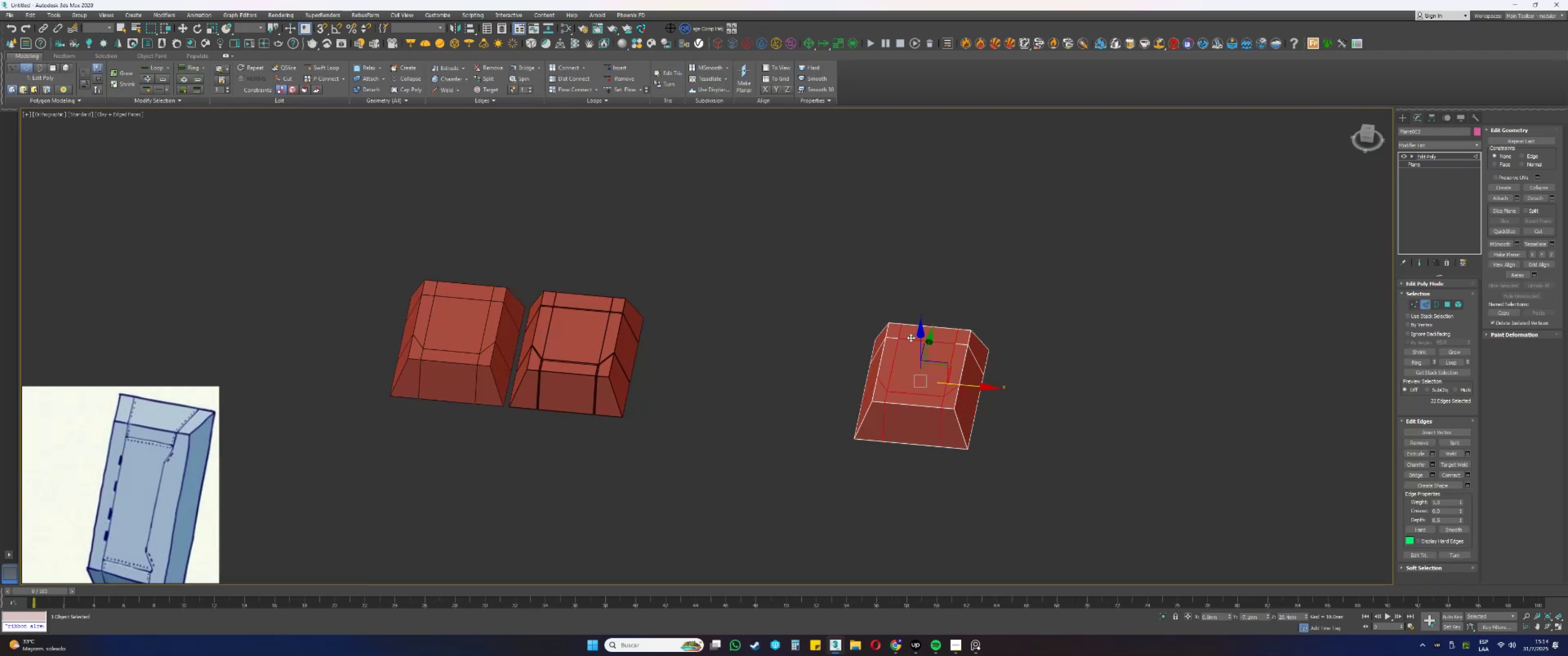 
double_click([911, 338])
 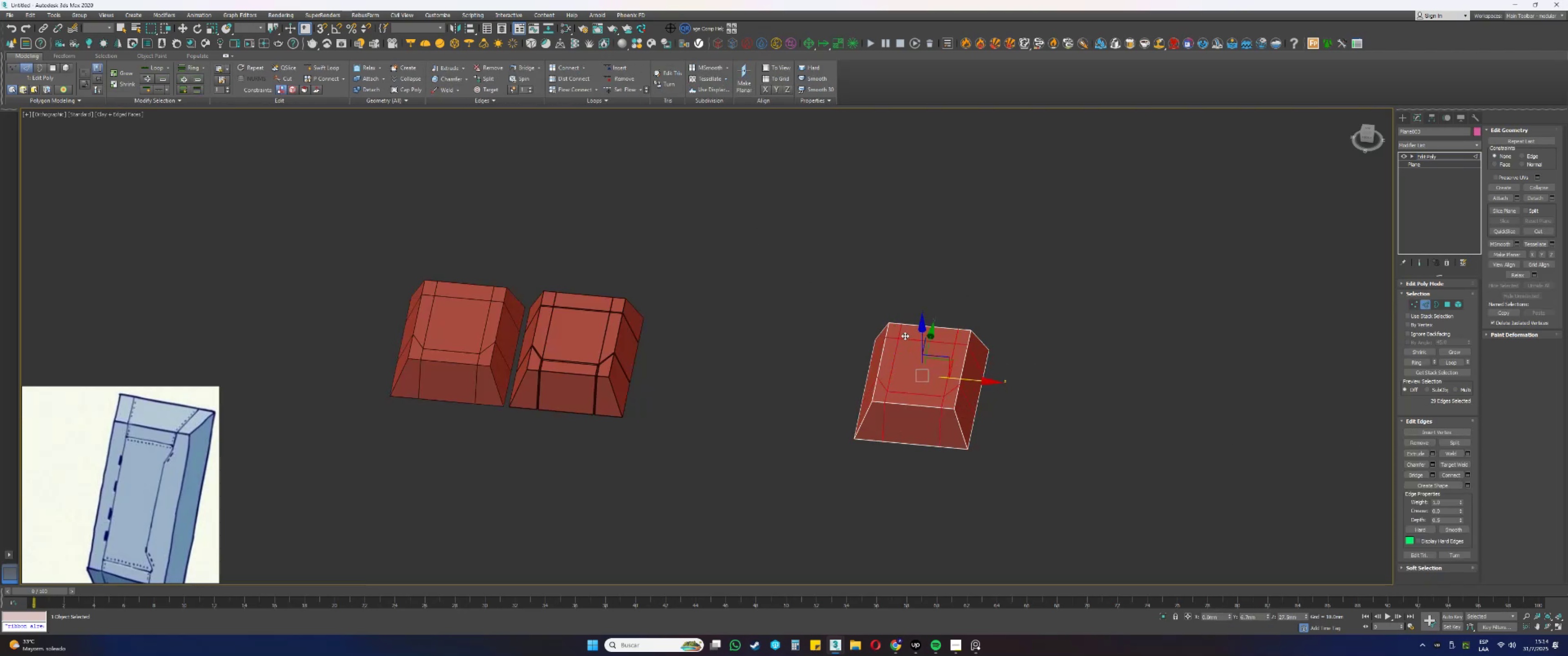 
key(Control+Backspace)
 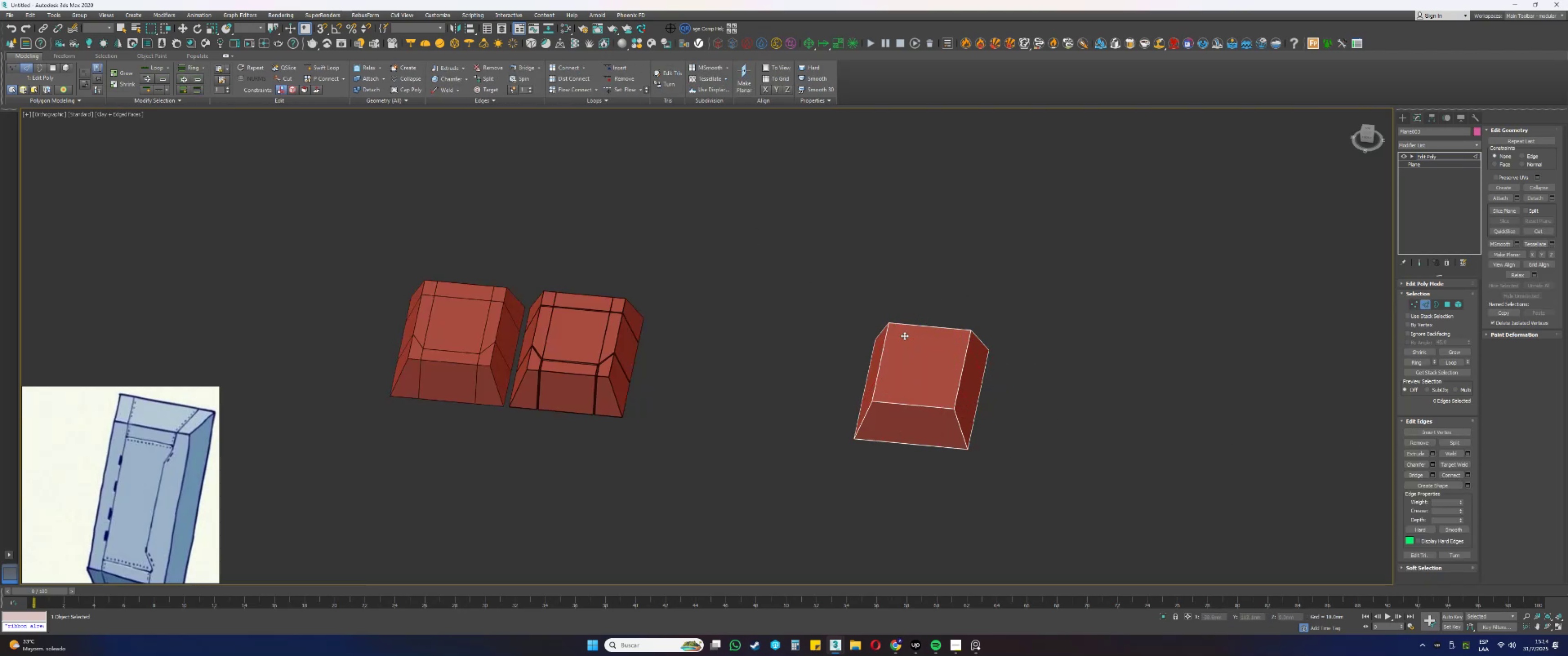 
hold_key(key=AltLeft, duration=0.83)
 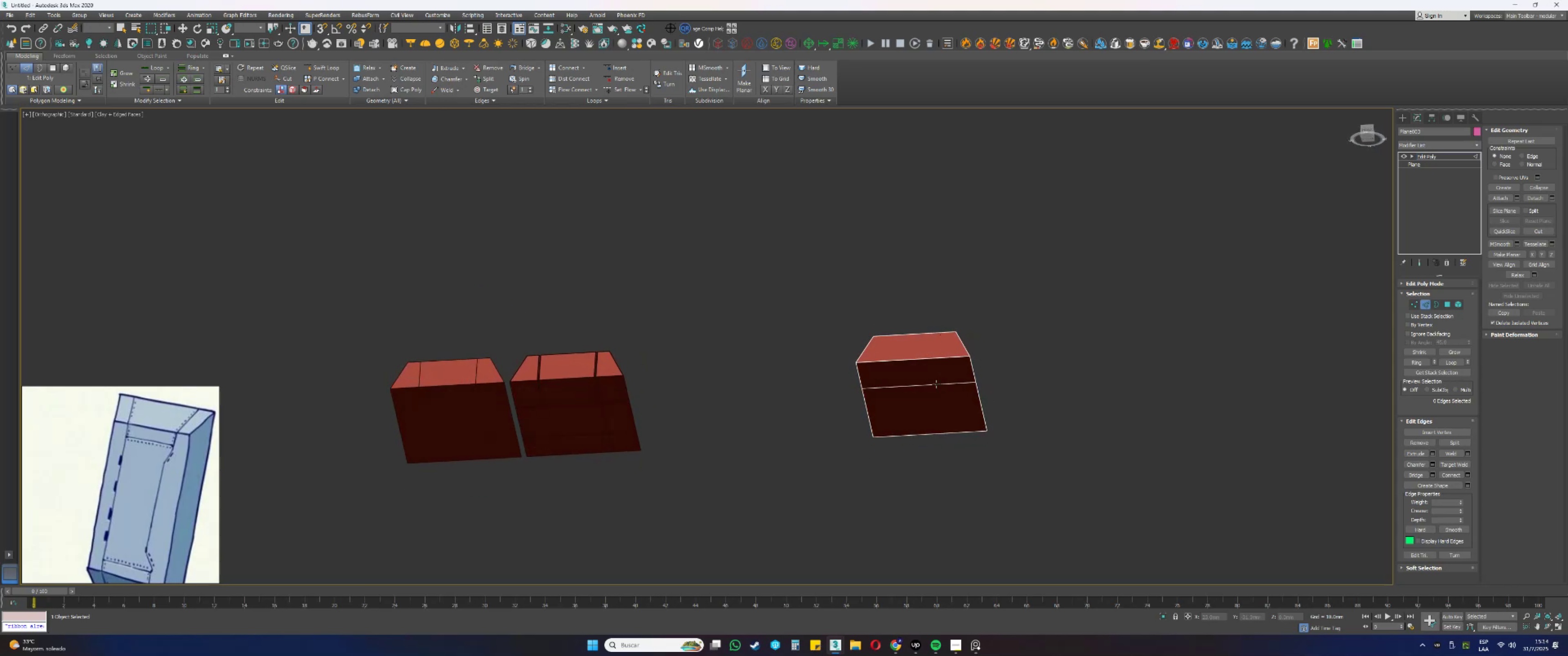 
hold_key(key=AltLeft, duration=0.66)
 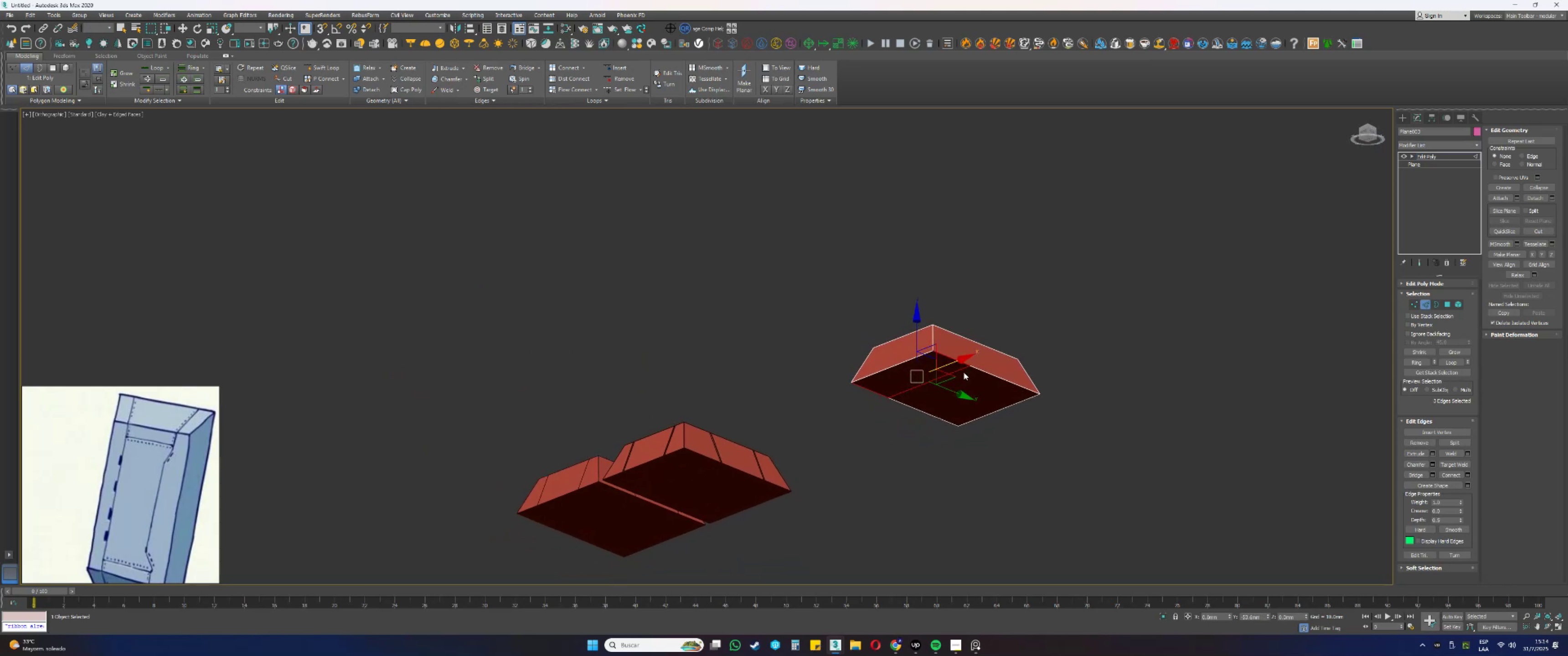 
left_click([959, 369])
 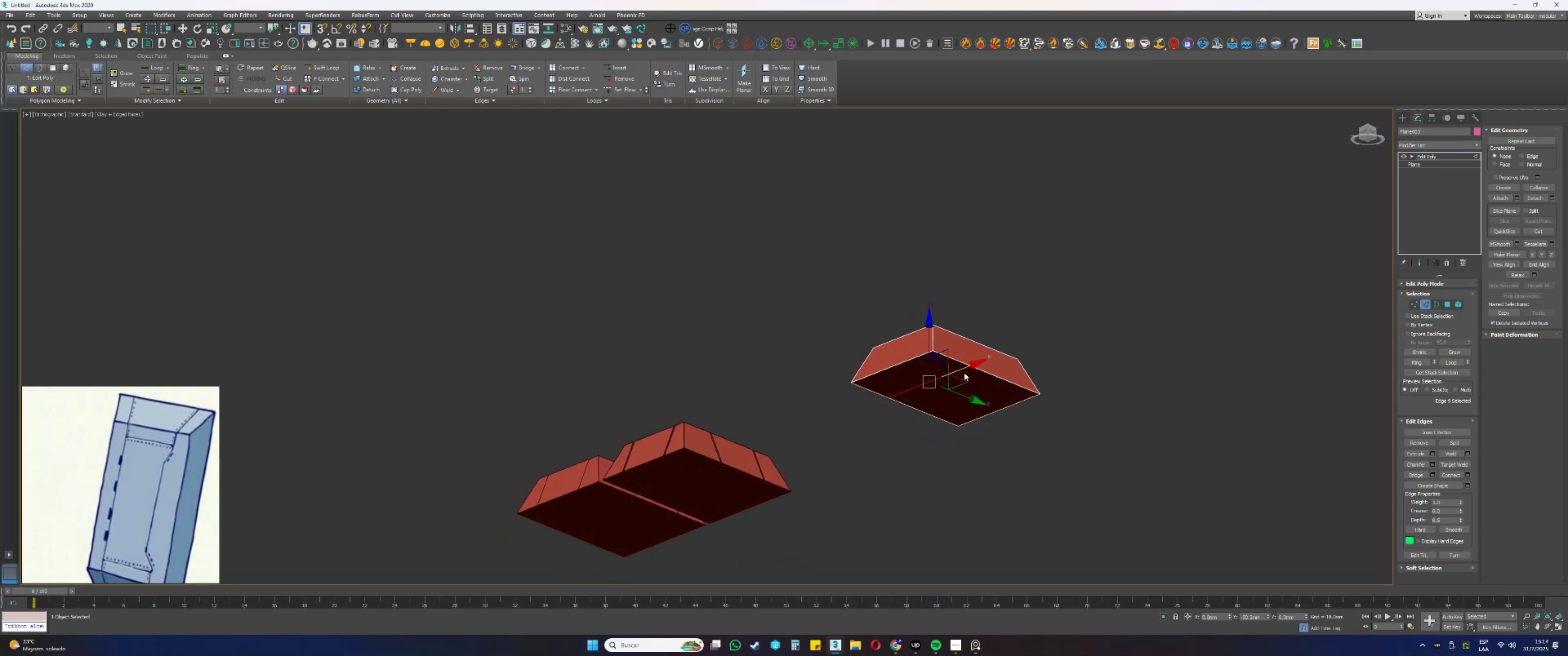 
key(Control+Backspace)
 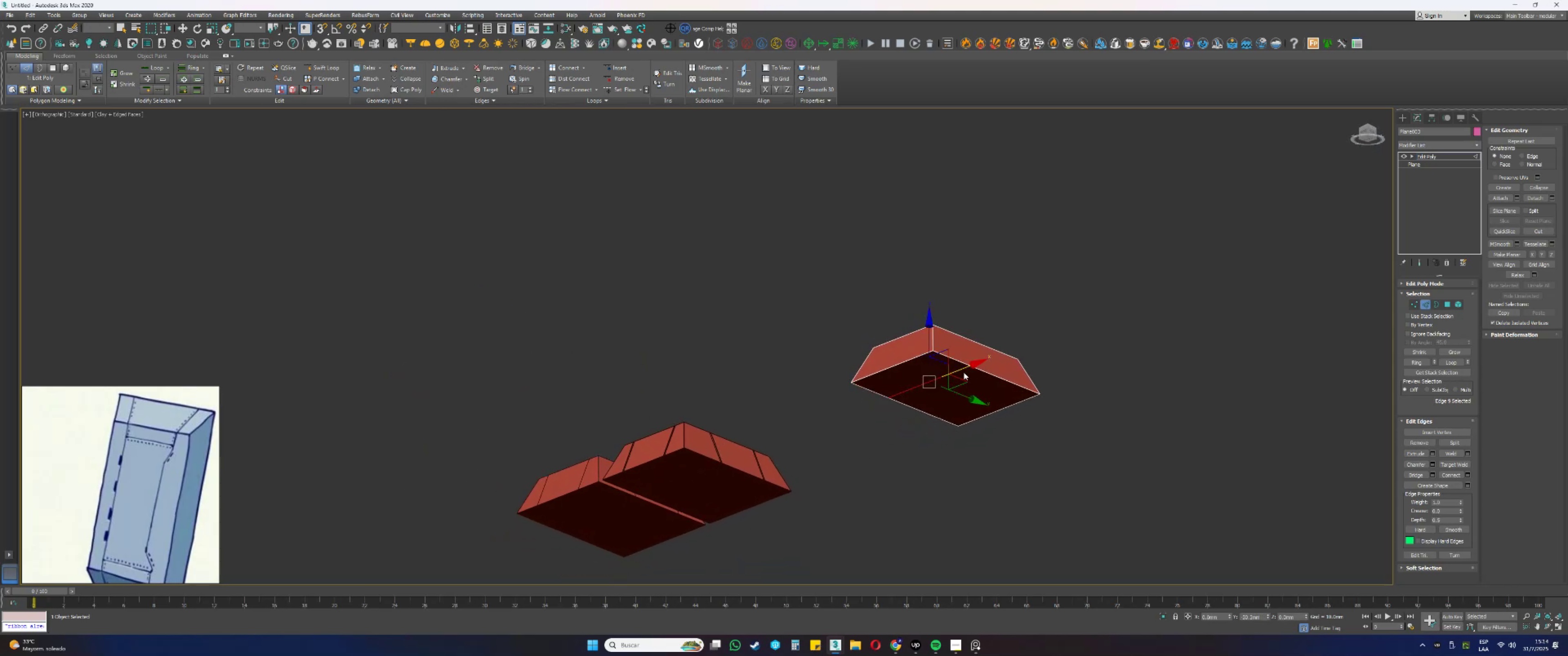 
key(1)
 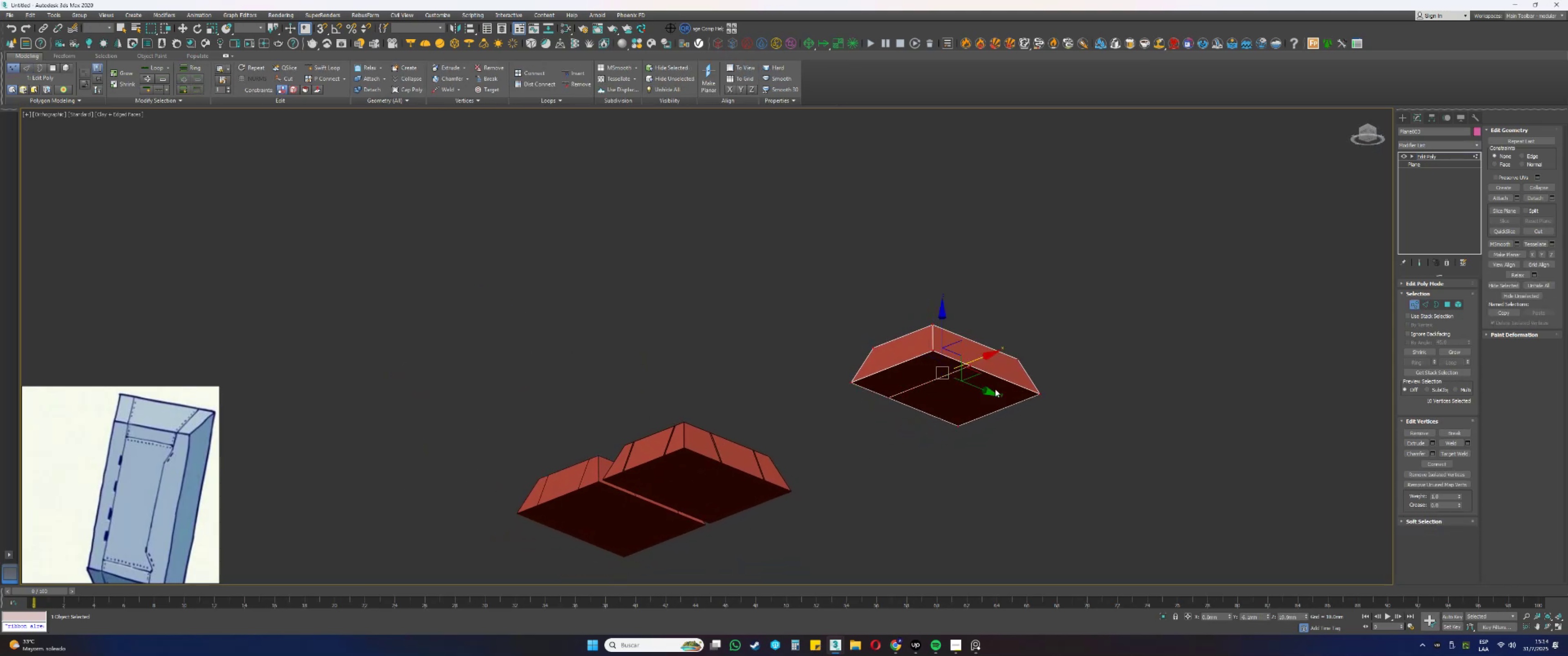 
left_click([1090, 452])
 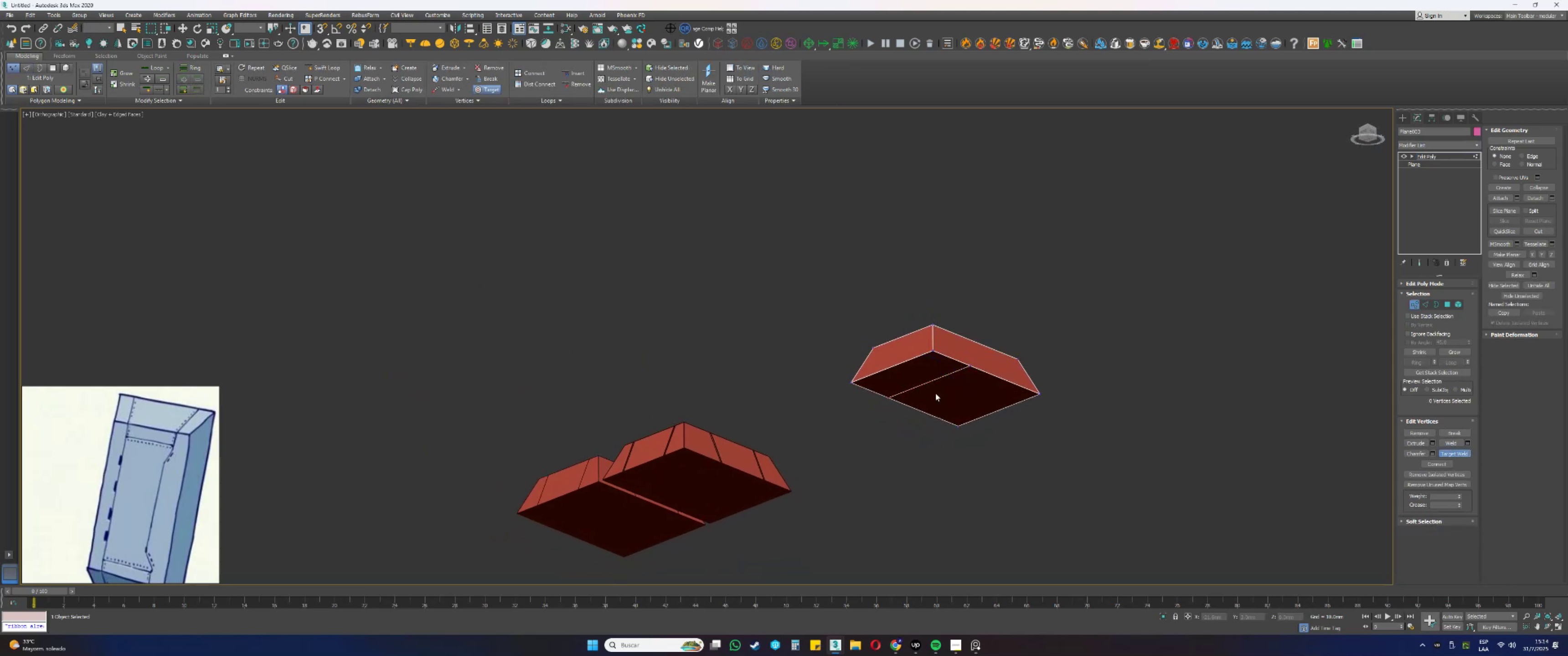 
left_click([970, 364])
 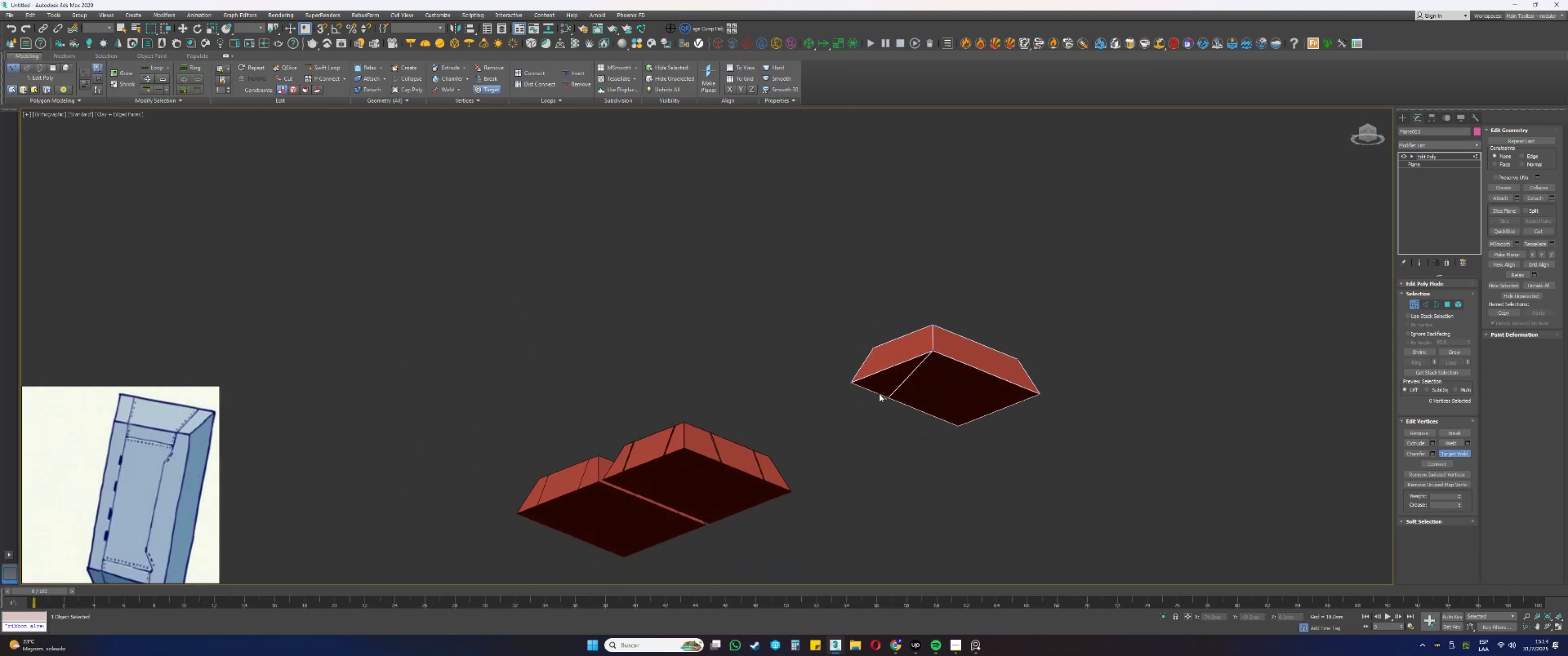 
left_click([853, 381])
 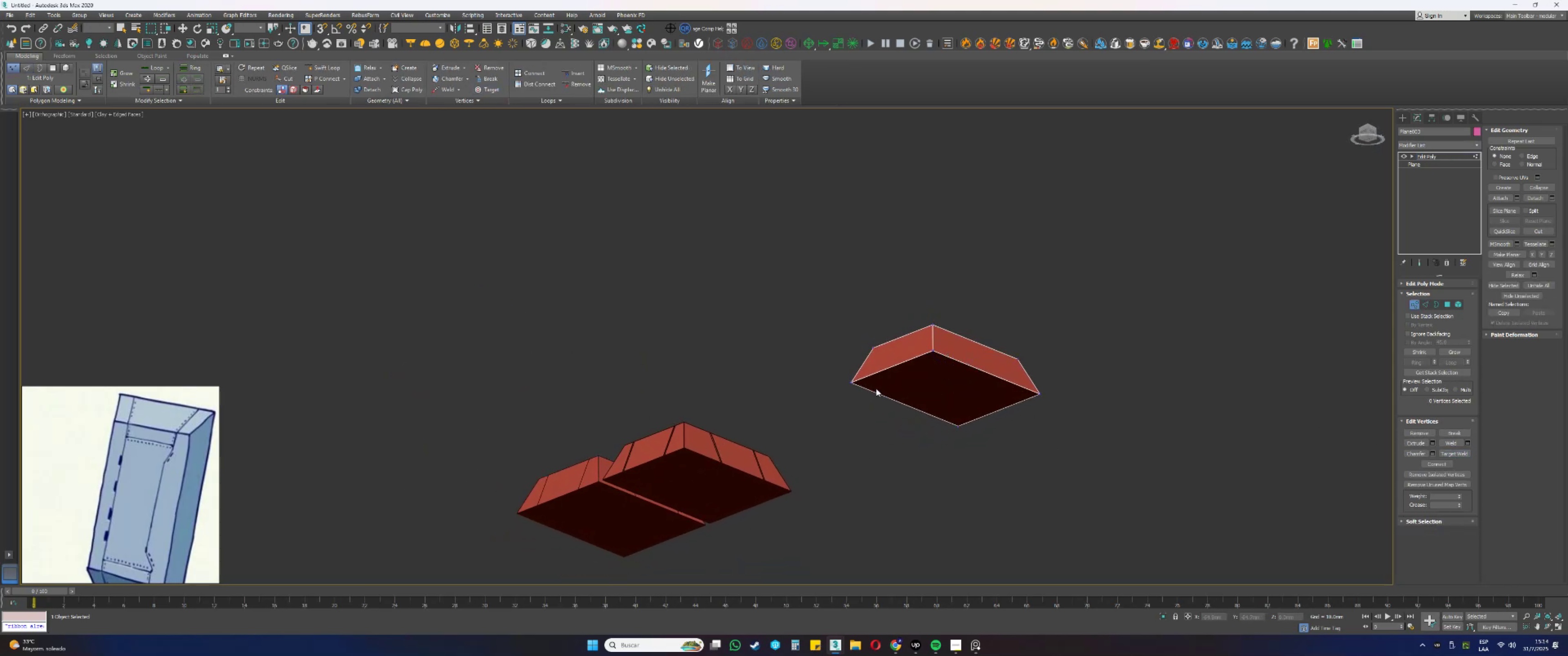 
hold_key(key=AltLeft, duration=0.84)
 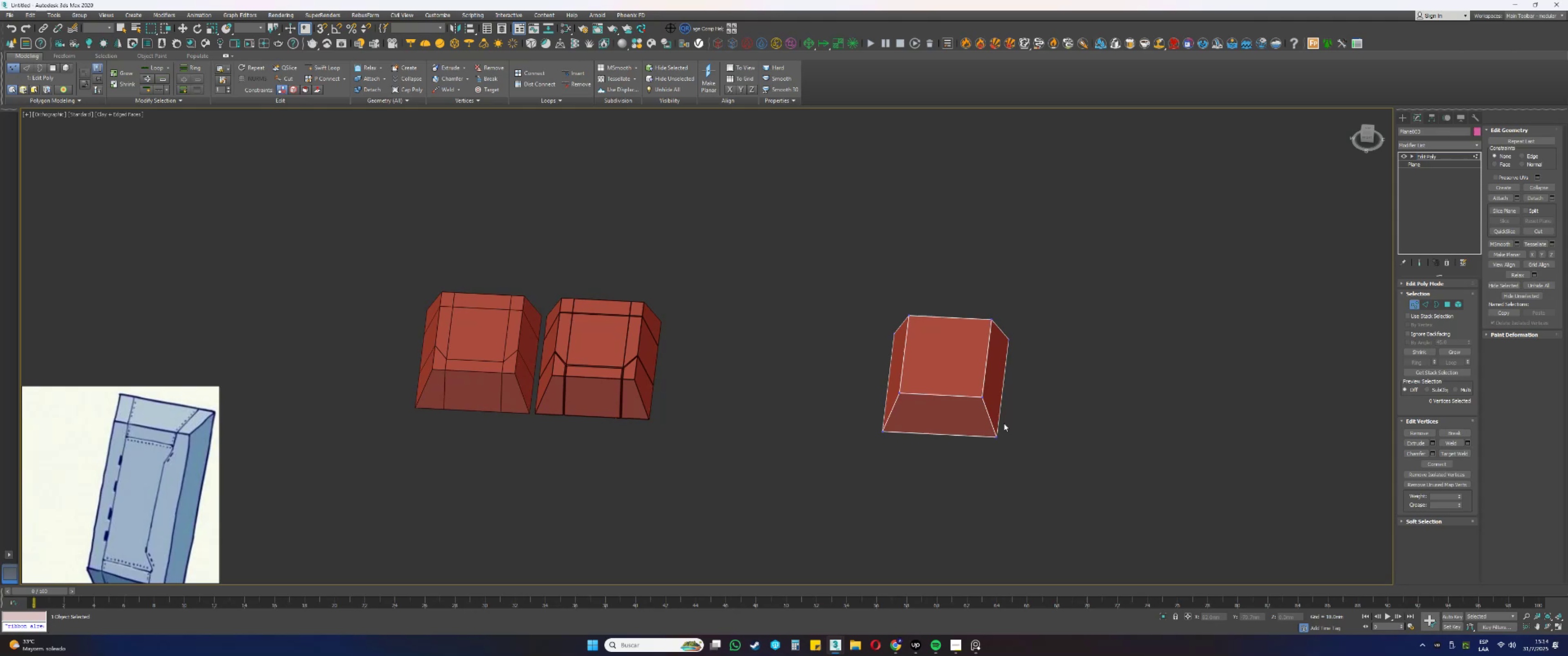 
type(22)
 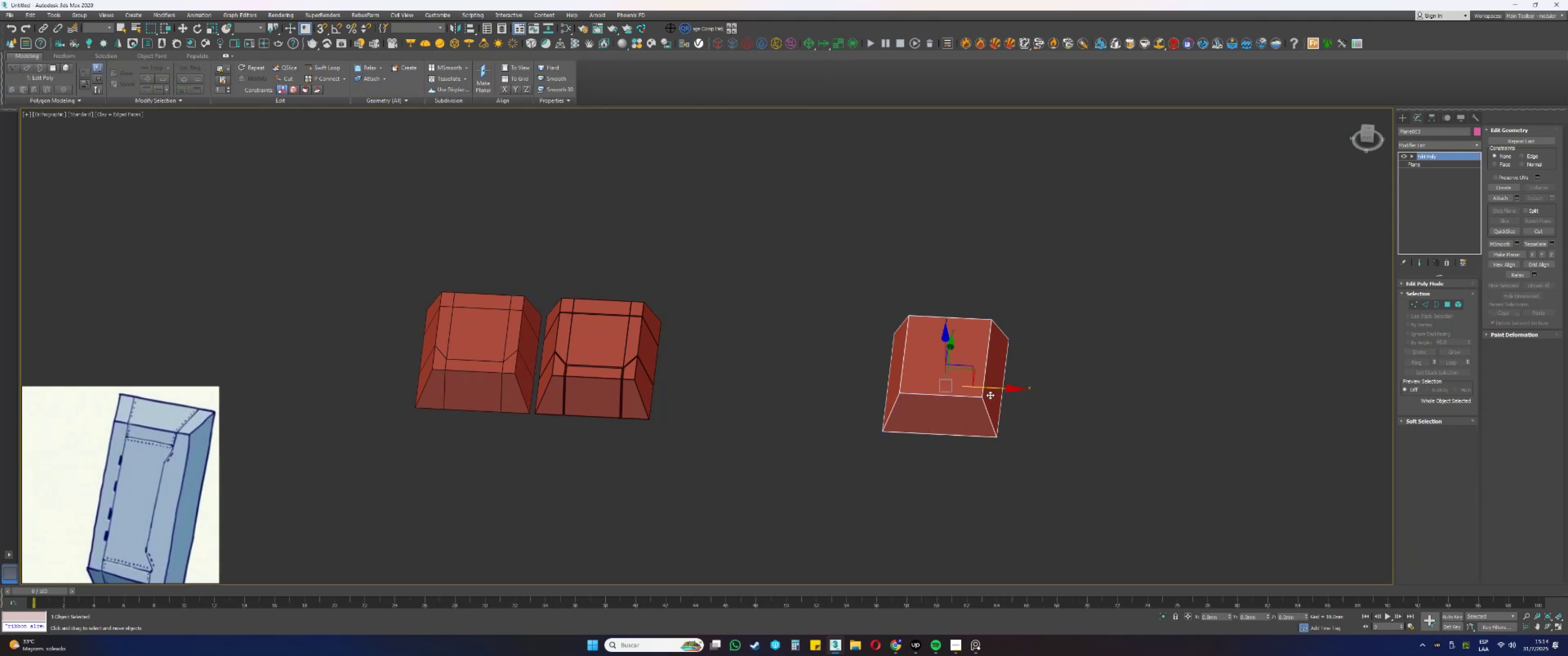 
hold_key(key=ShiftLeft, duration=0.32)
left_click_drag(start_coordinate=[994, 388], to_coordinate=[407, 370])
 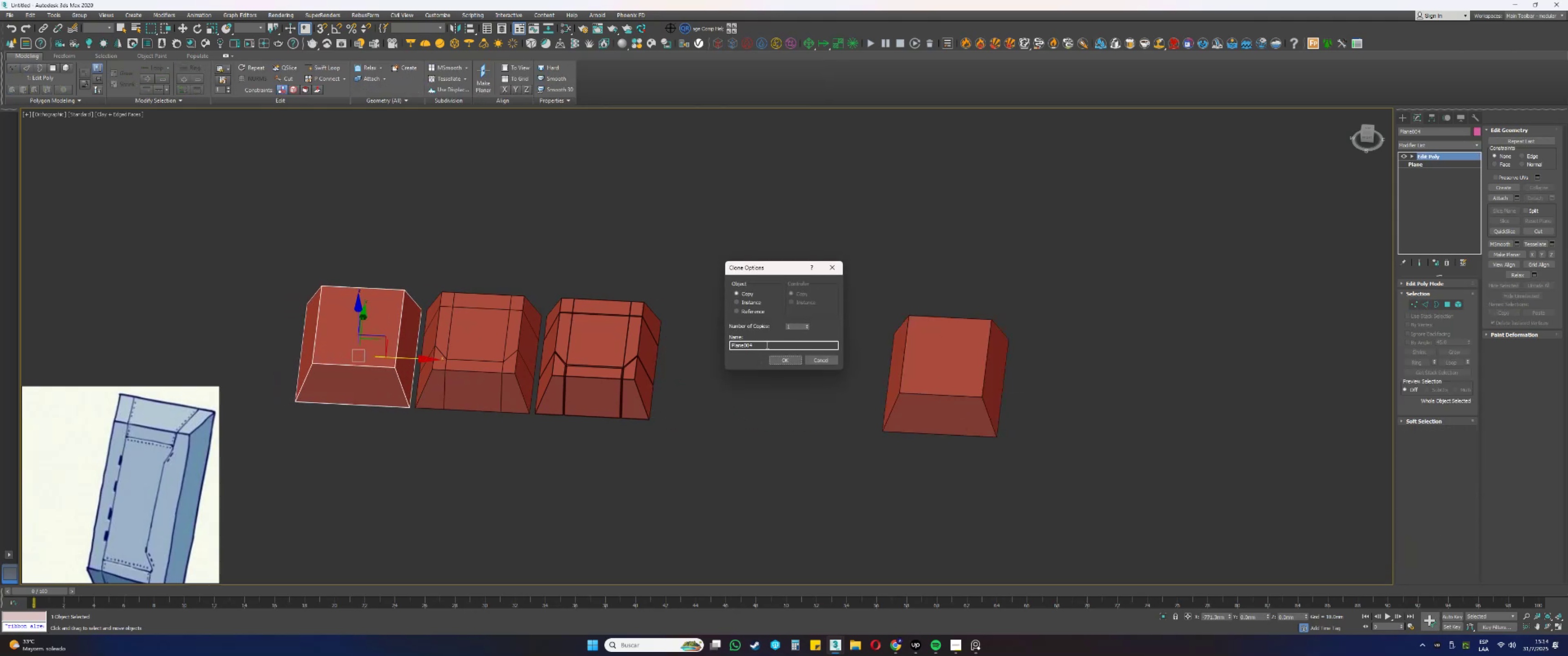 
left_click([782, 359])
 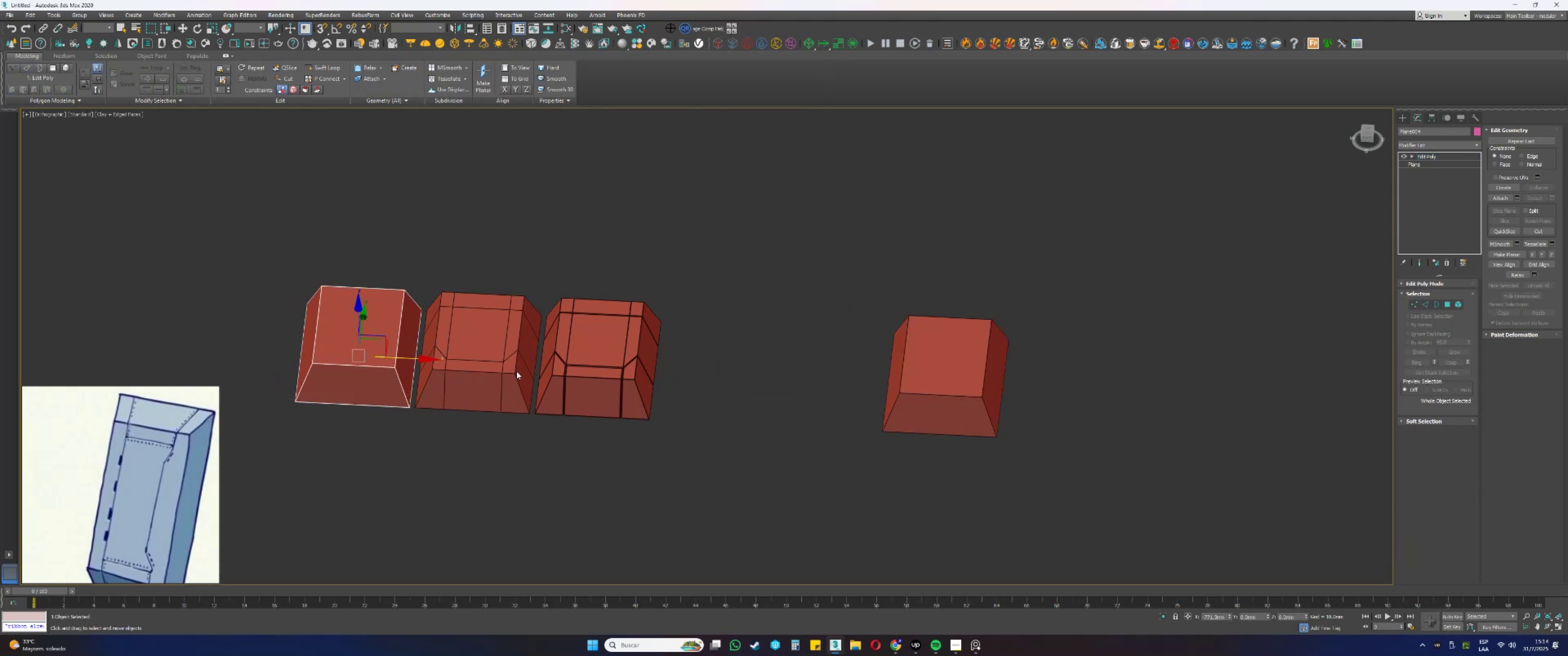 
left_click([516, 371])
 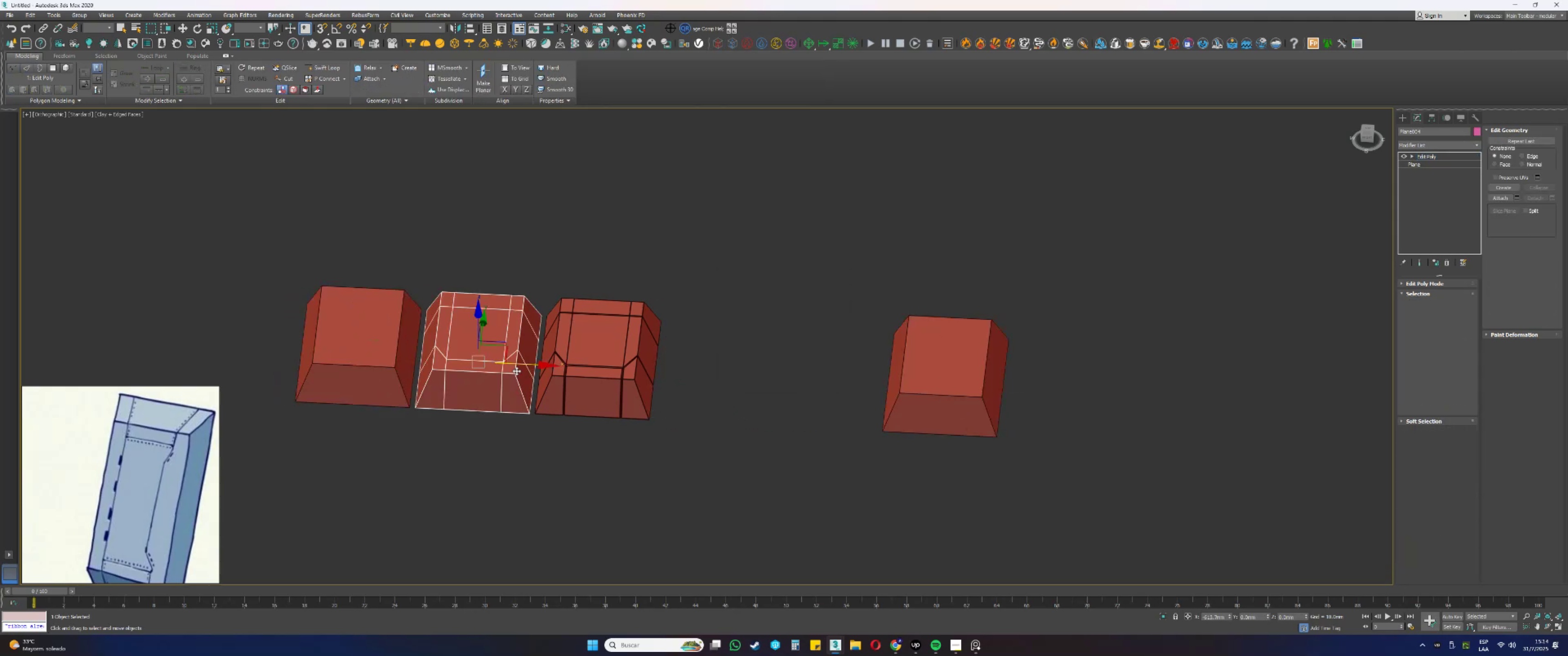 
key(Delete)
 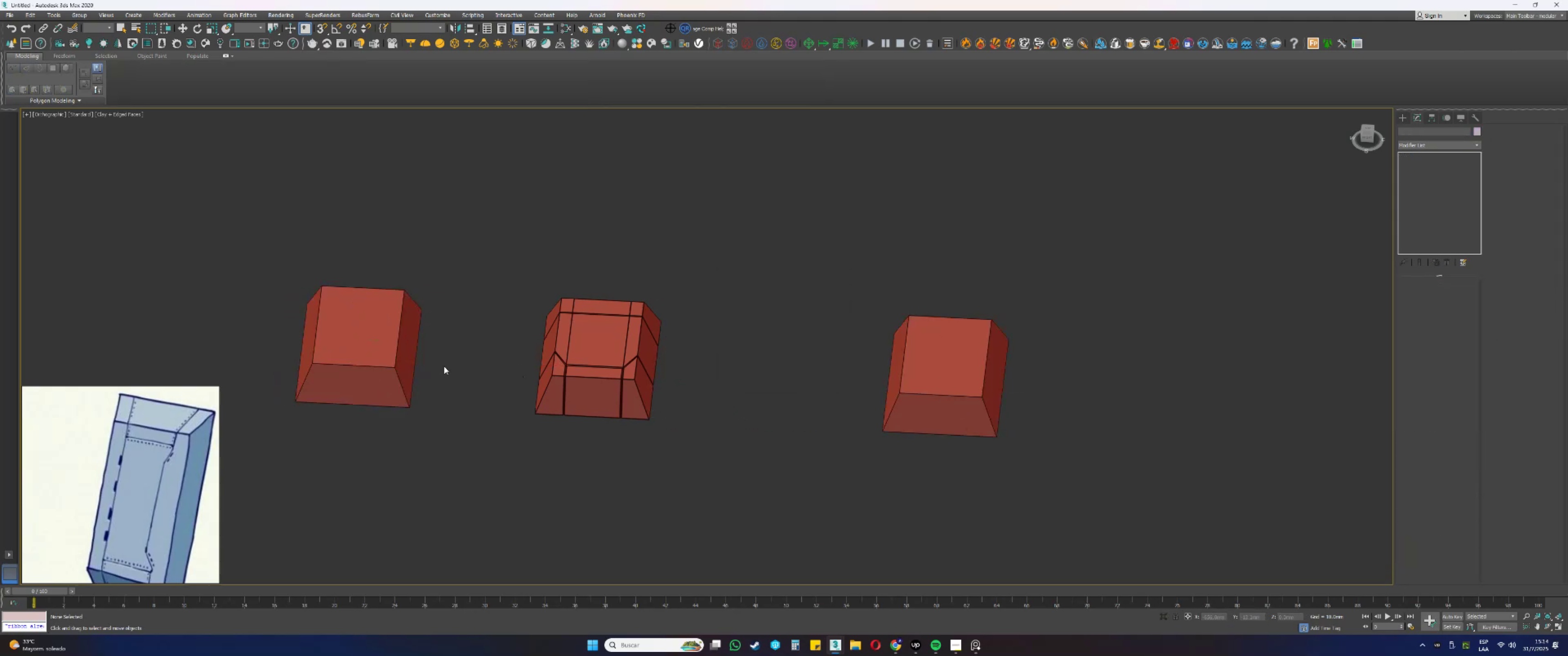 
left_click([391, 357])
 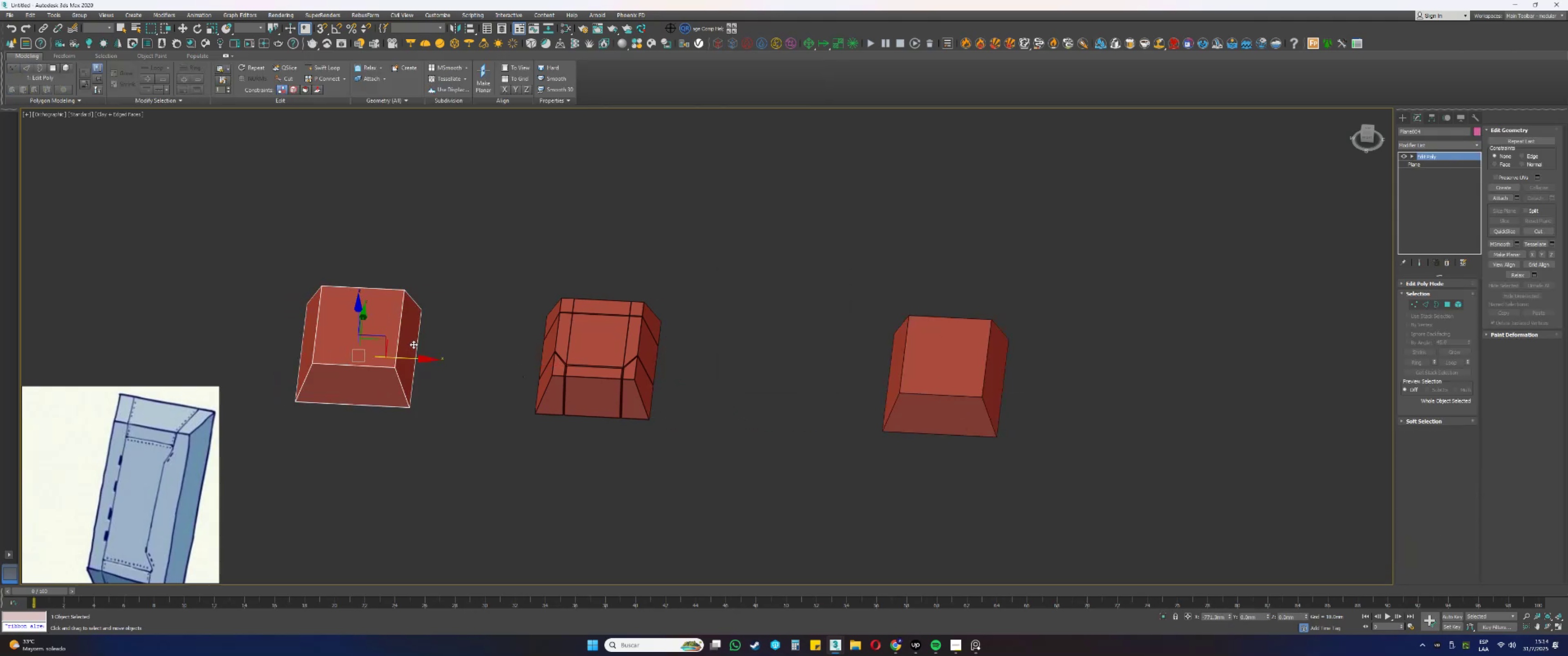 
left_click_drag(start_coordinate=[405, 358], to_coordinate=[526, 357])
 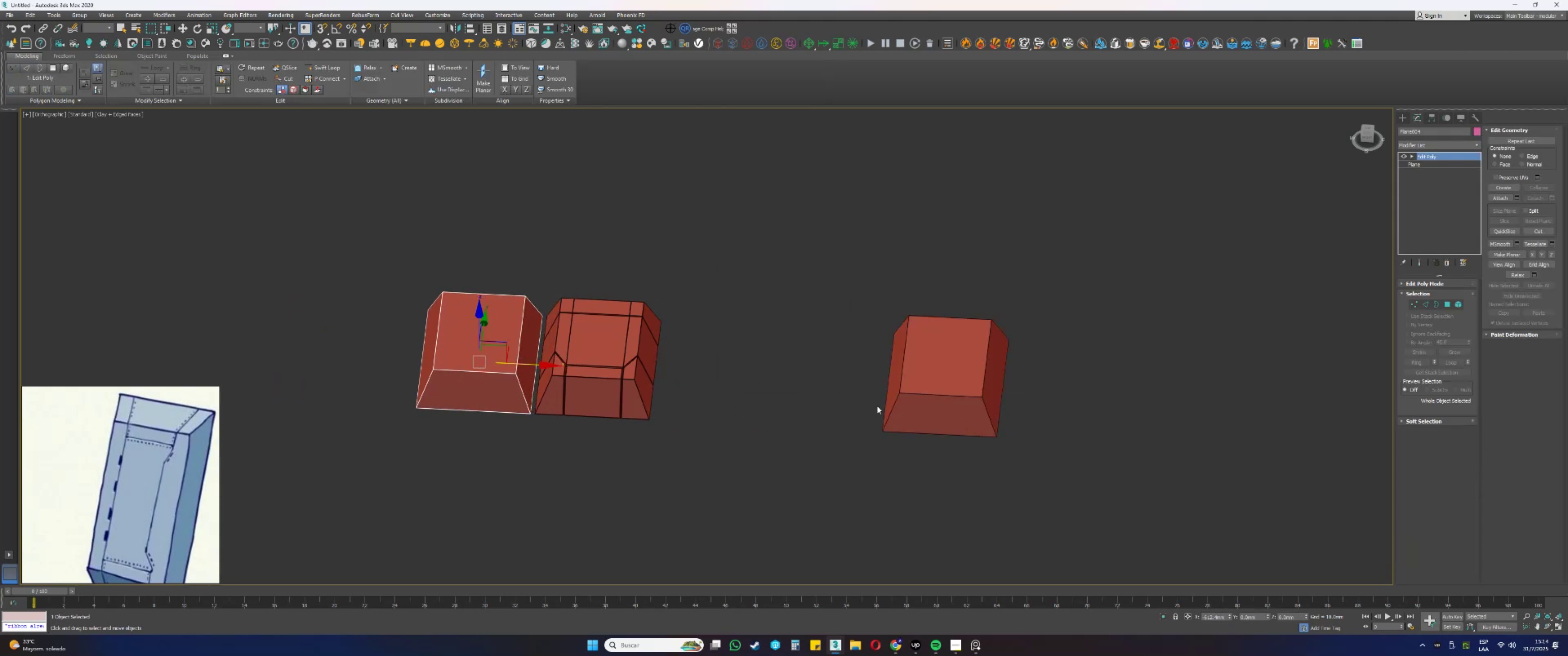 
left_click([924, 379])
 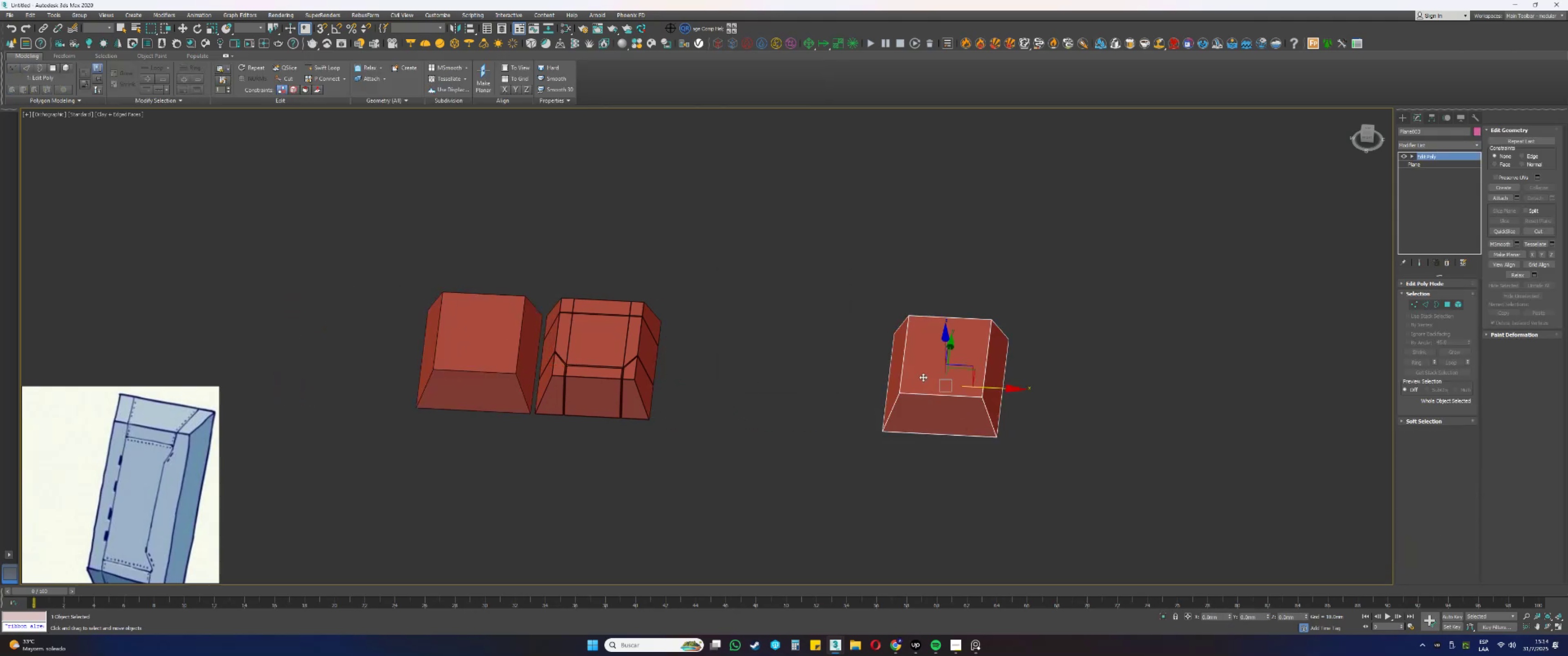 
key(2)
 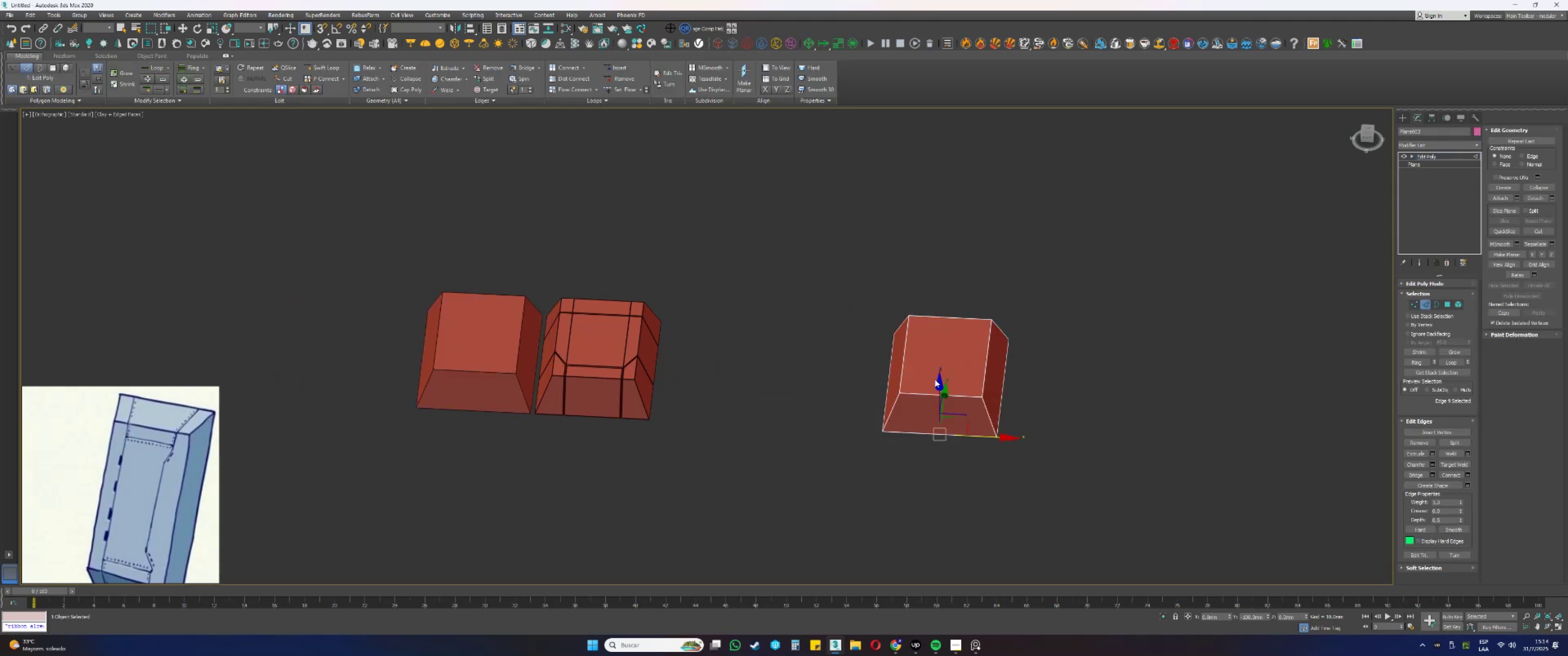 
left_click_drag(start_coordinate=[959, 486], to_coordinate=[955, 245])
 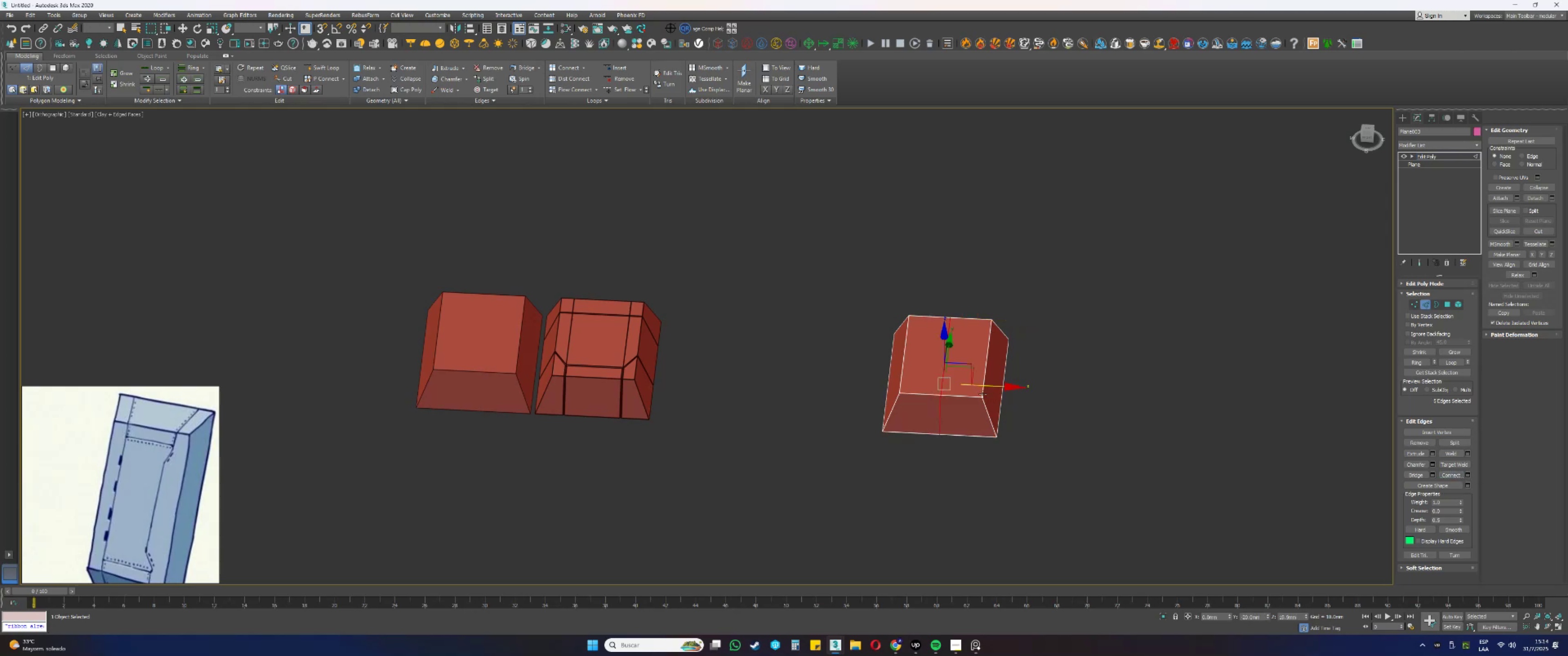 
left_click_drag(start_coordinate=[989, 387], to_coordinate=[963, 388])
 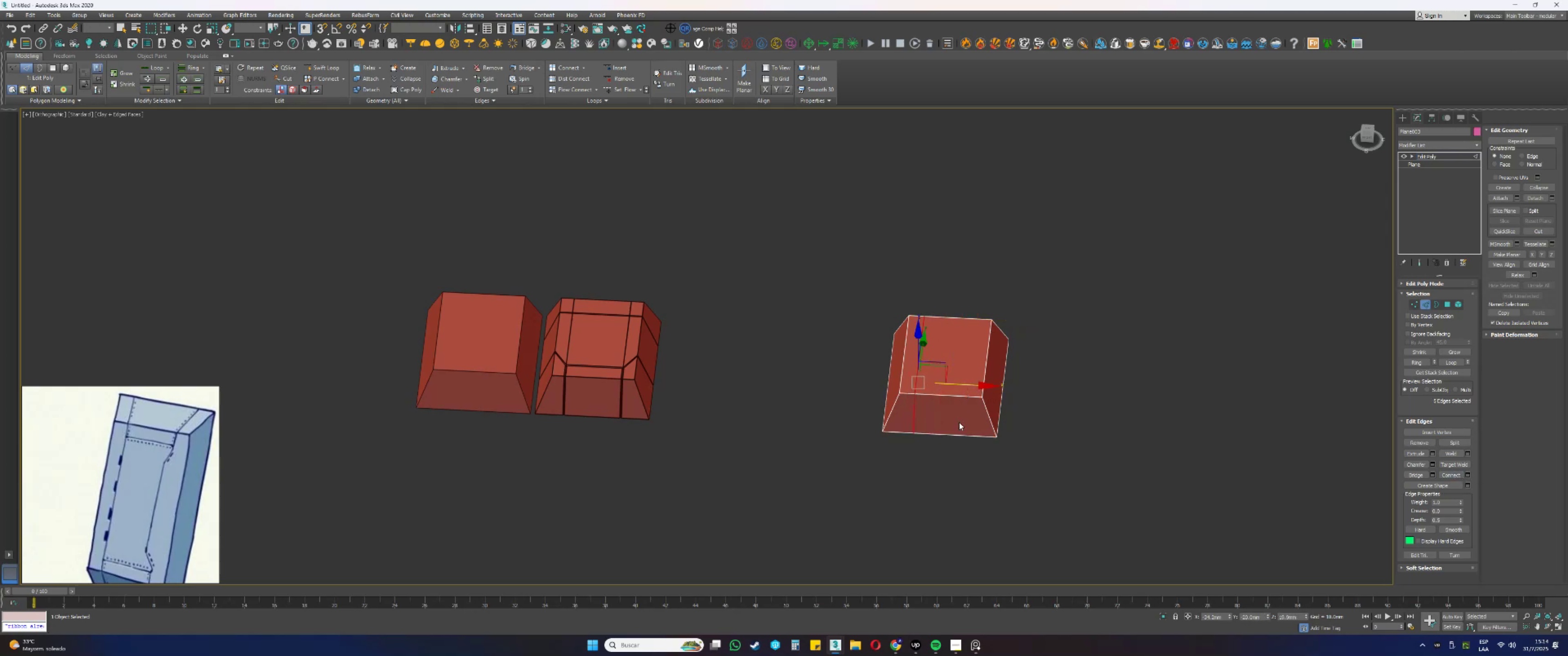 
left_click_drag(start_coordinate=[960, 468], to_coordinate=[969, 283])
 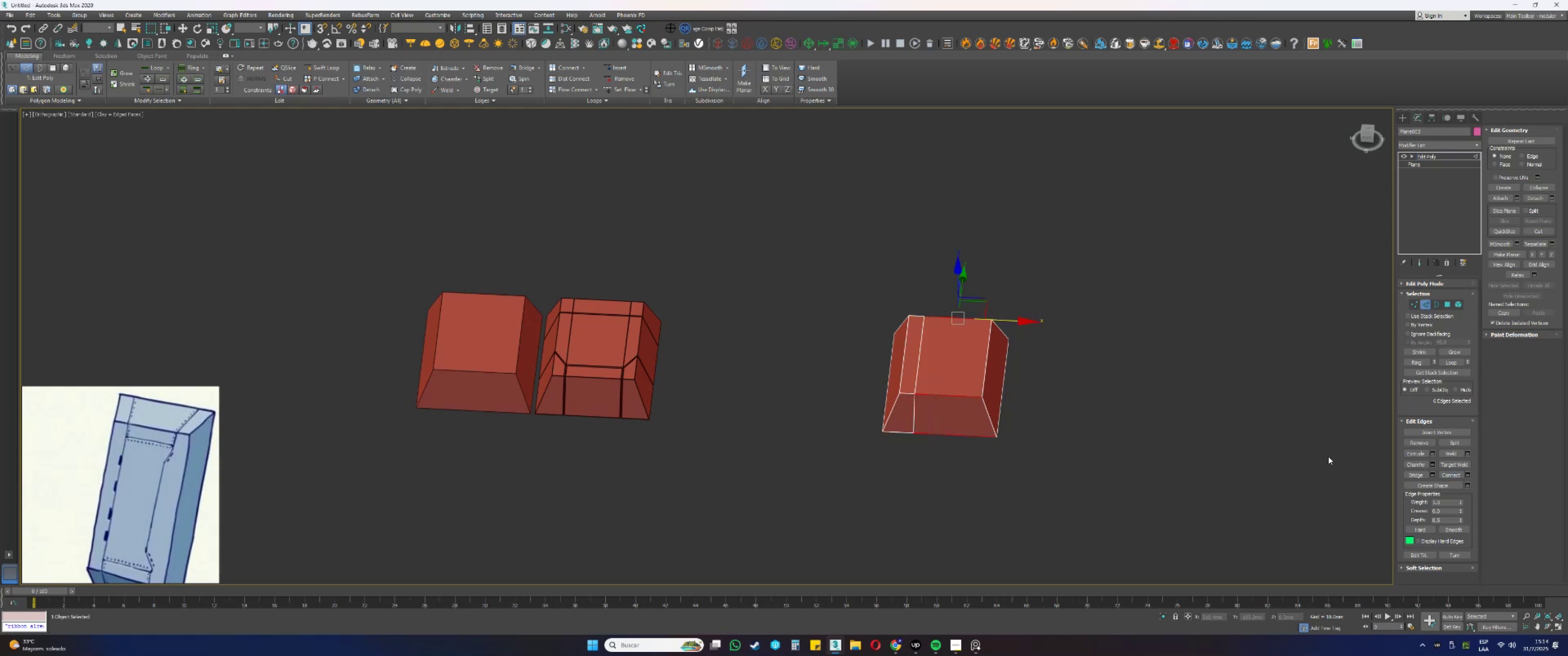 
key(Control+ControlLeft)
 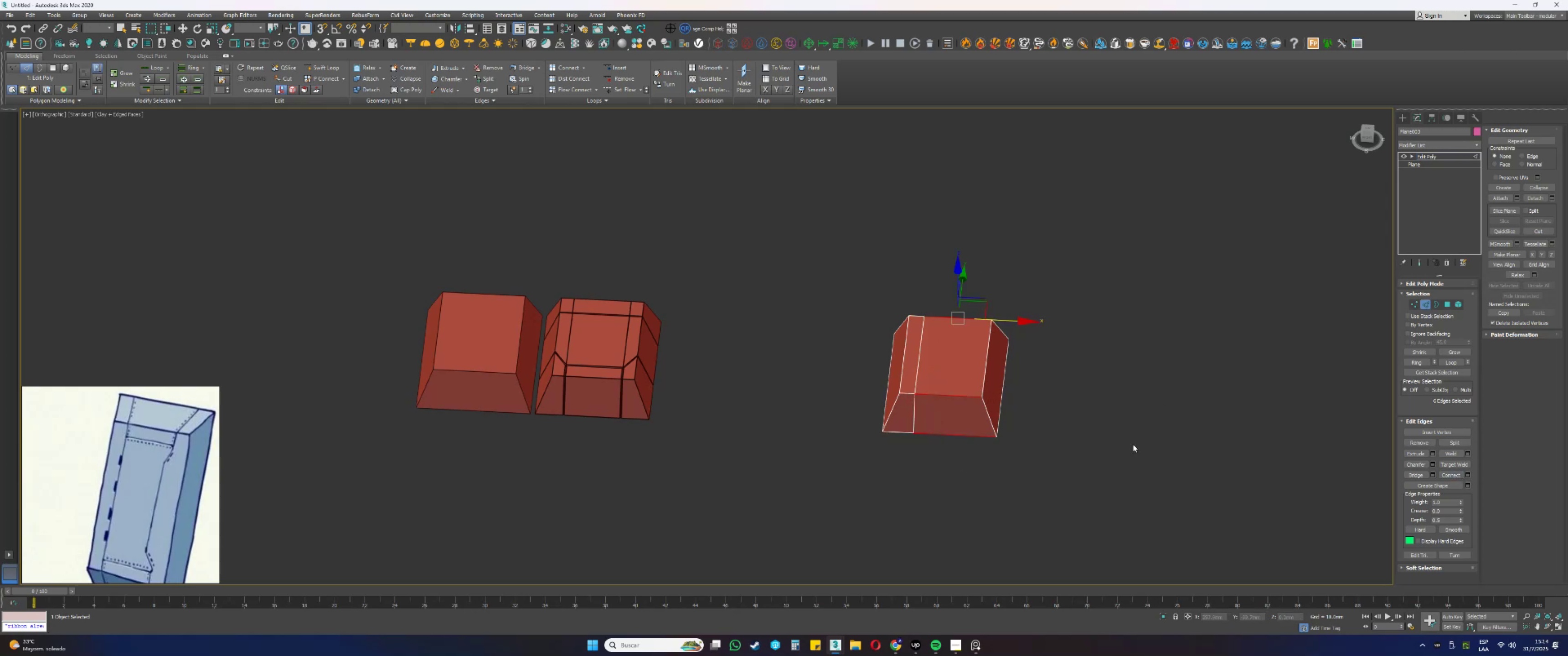 
key(Control+Z)
 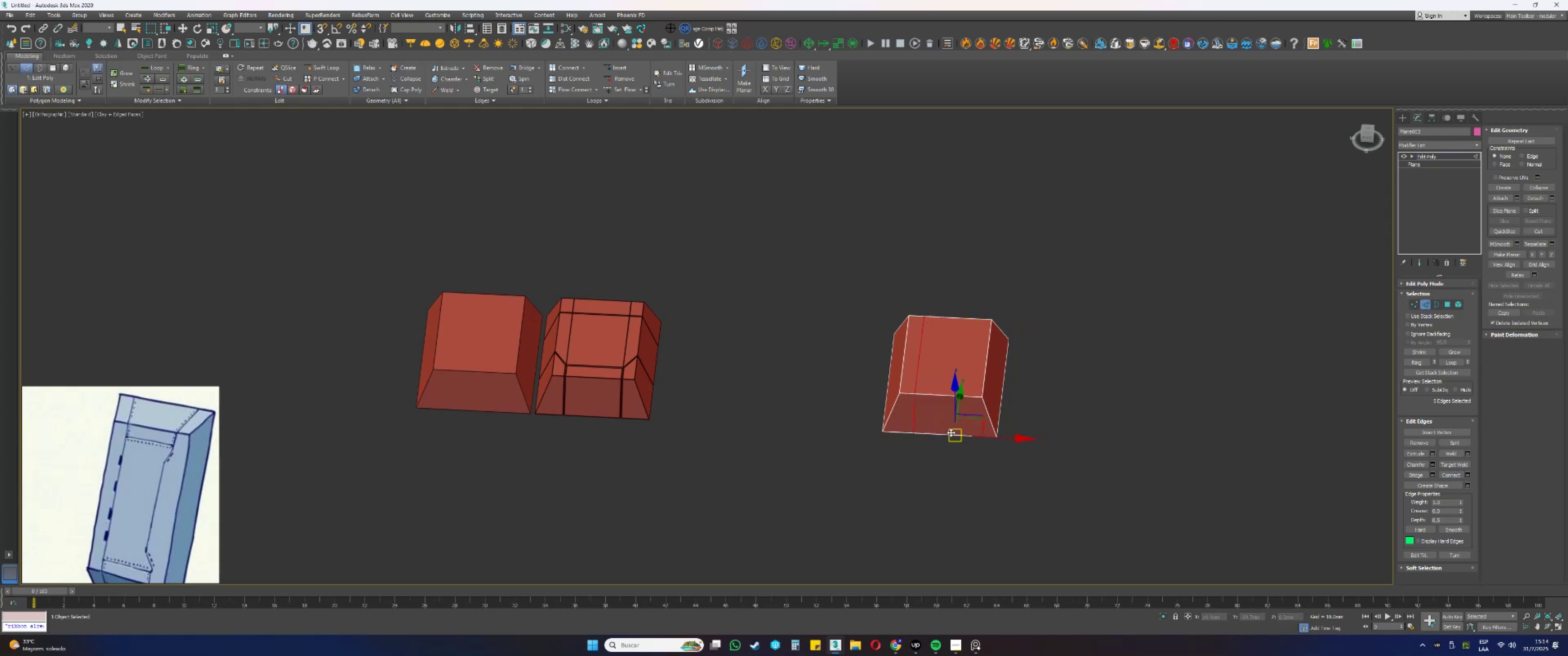 
key(Control+ControlLeft)
 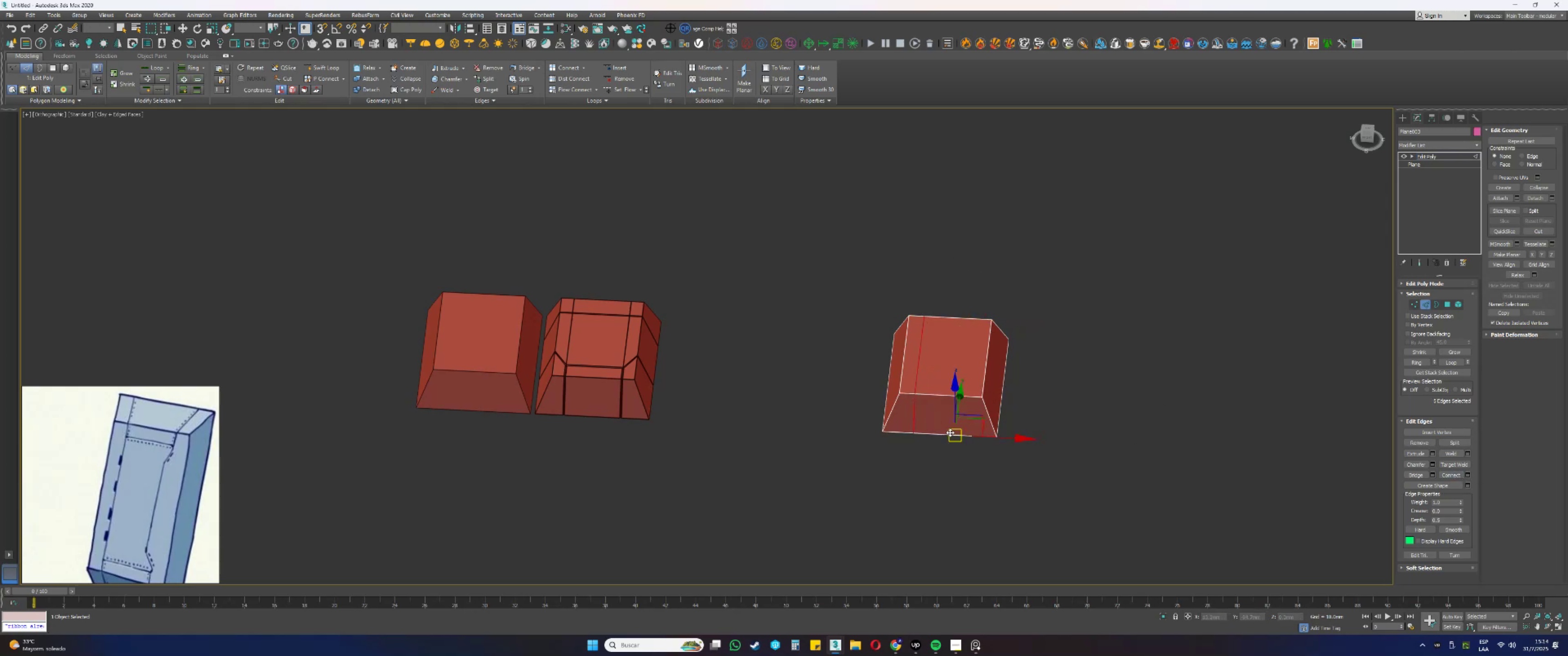 
key(Control+Z)
 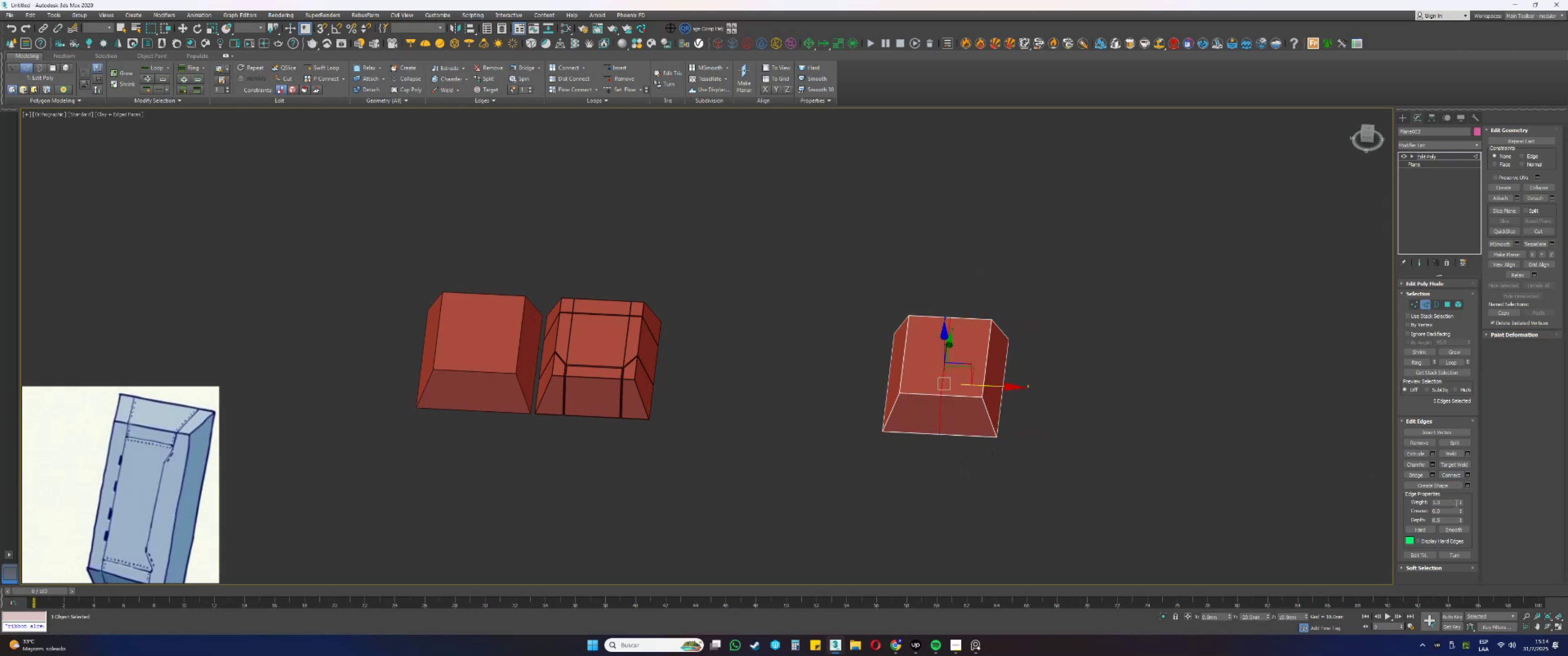 
left_click([1431, 464])
 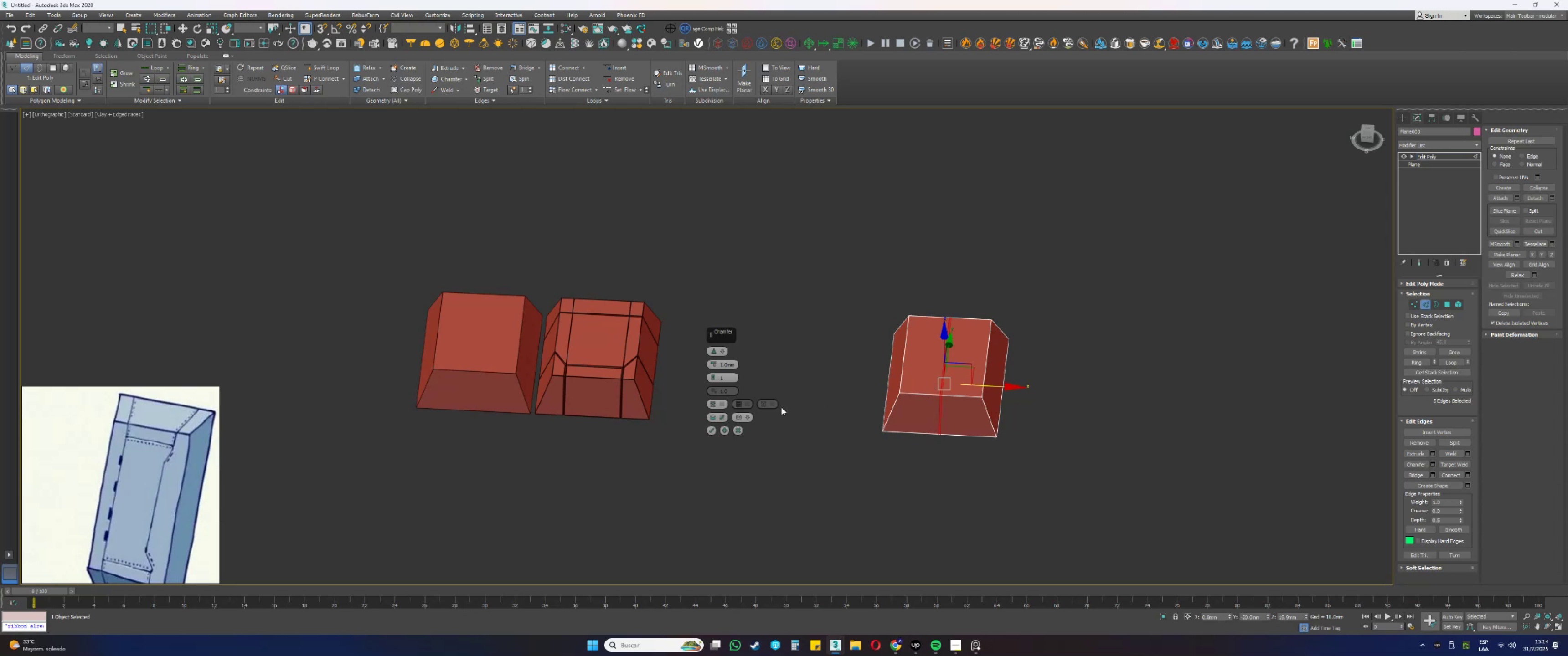 
left_click([738, 428])
 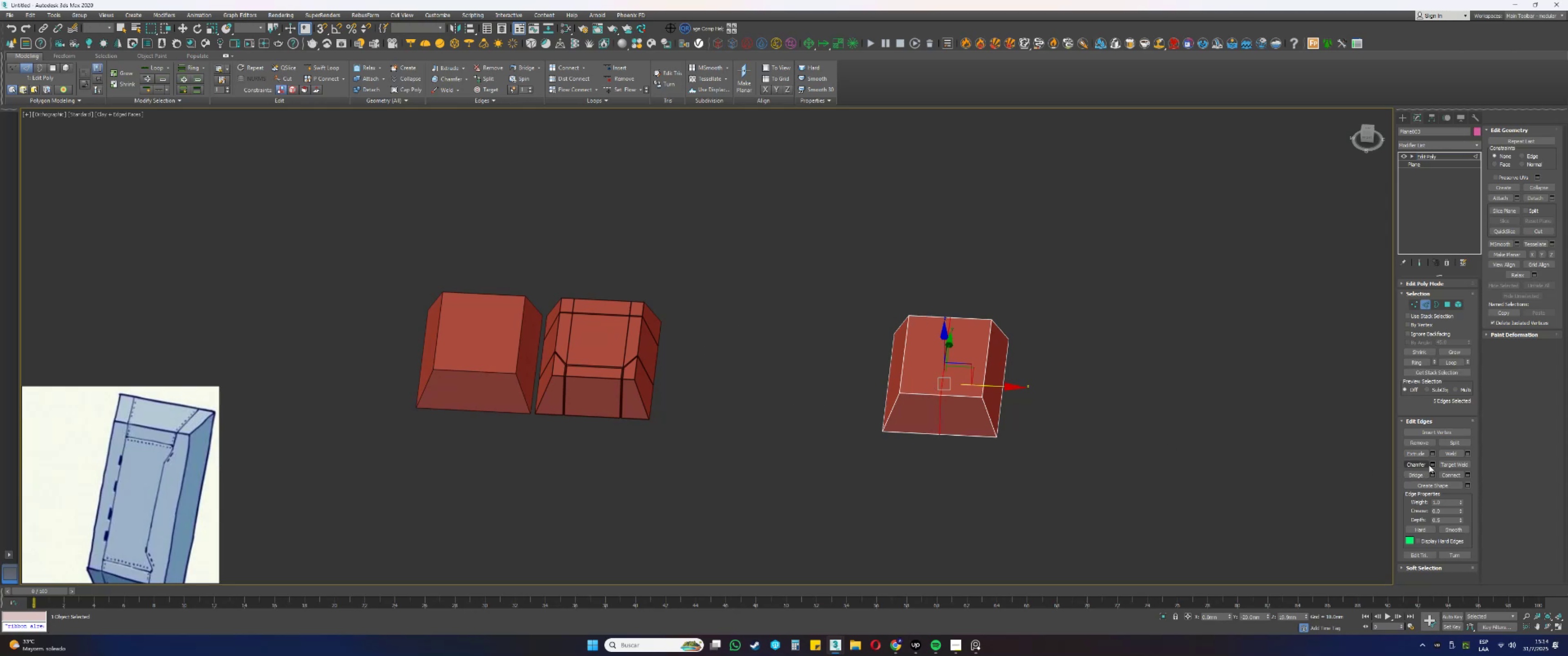 
left_click([1419, 466])
 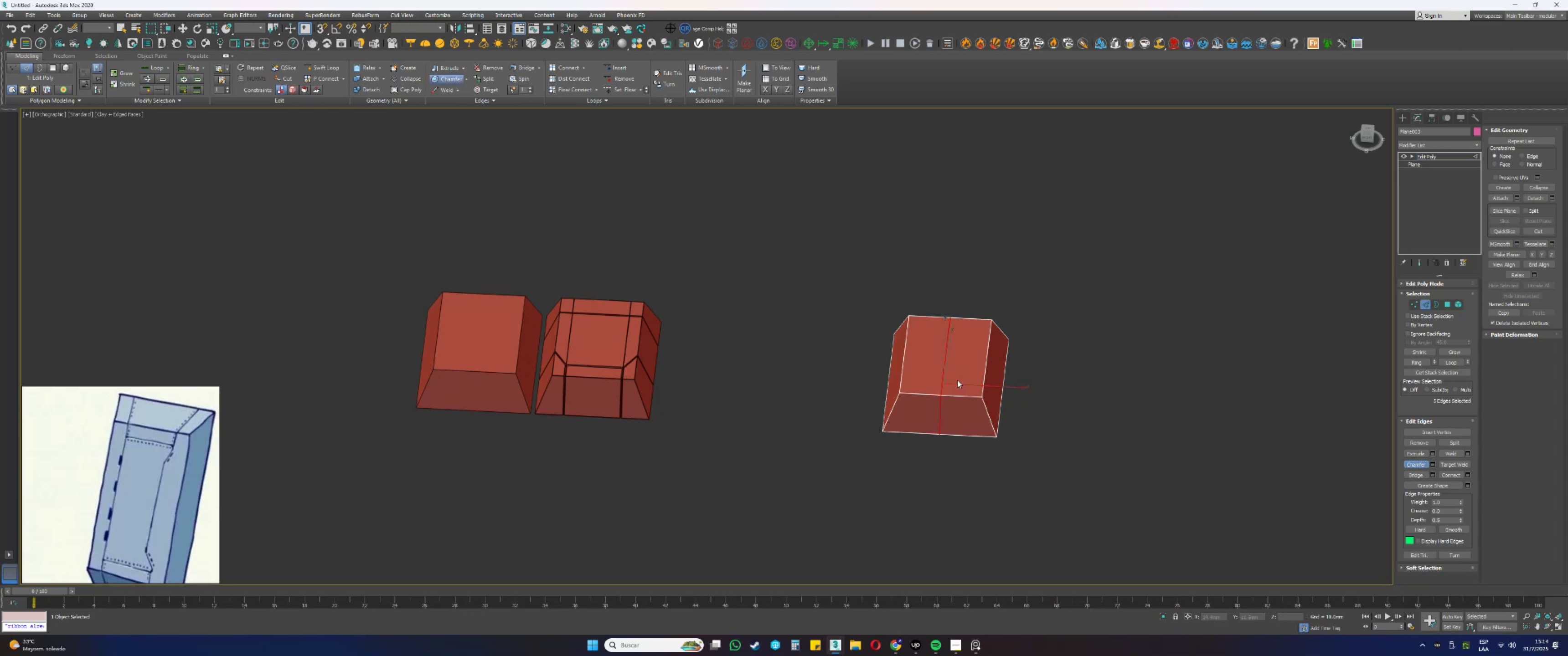 
left_click_drag(start_coordinate=[943, 374], to_coordinate=[949, 344])
 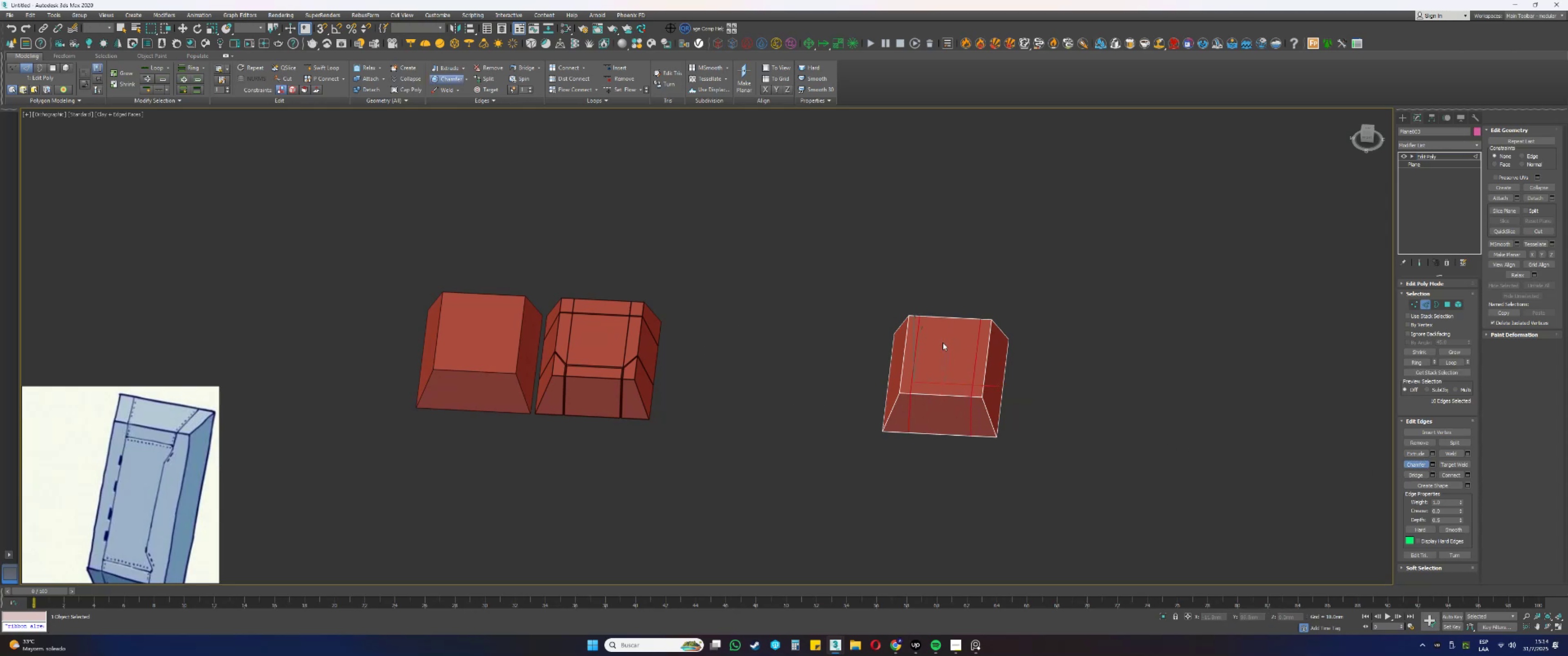 
key(Alt+AltLeft)
 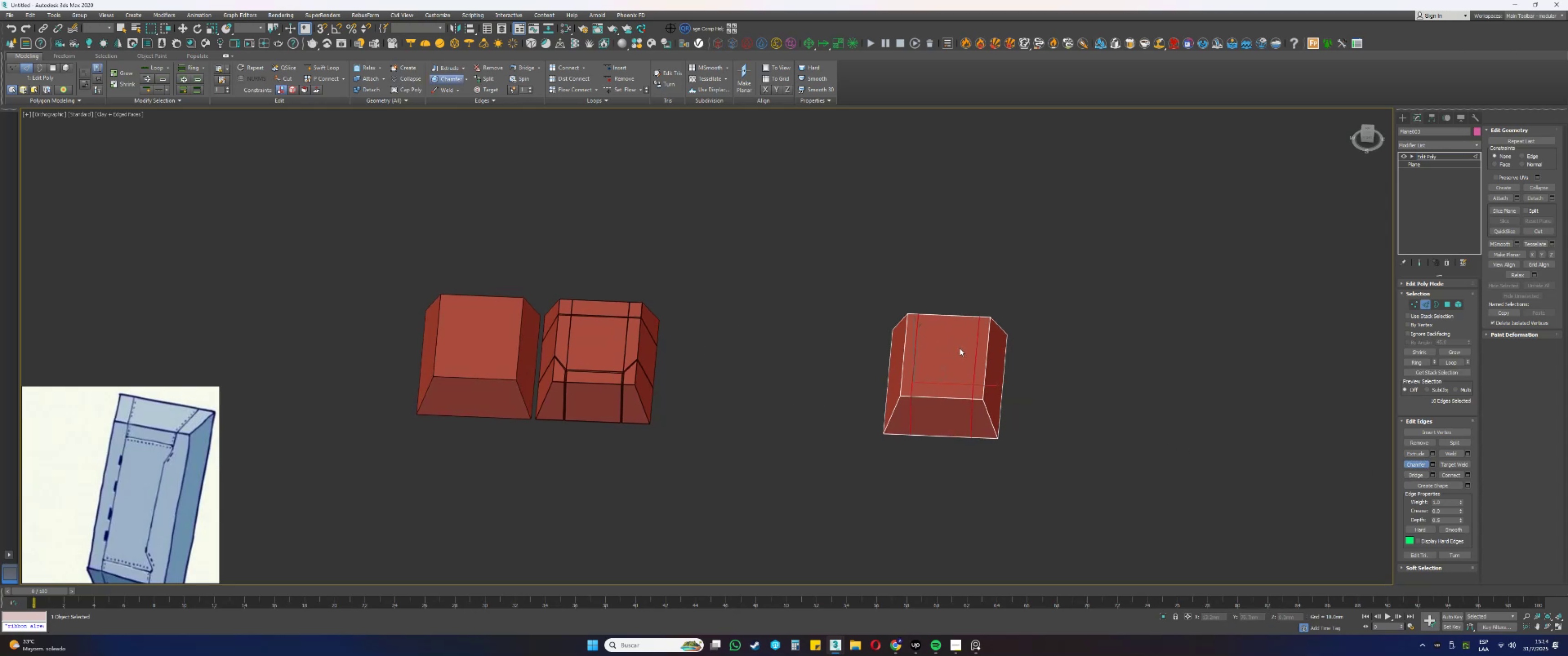 
hold_key(key=AltLeft, duration=1.05)
 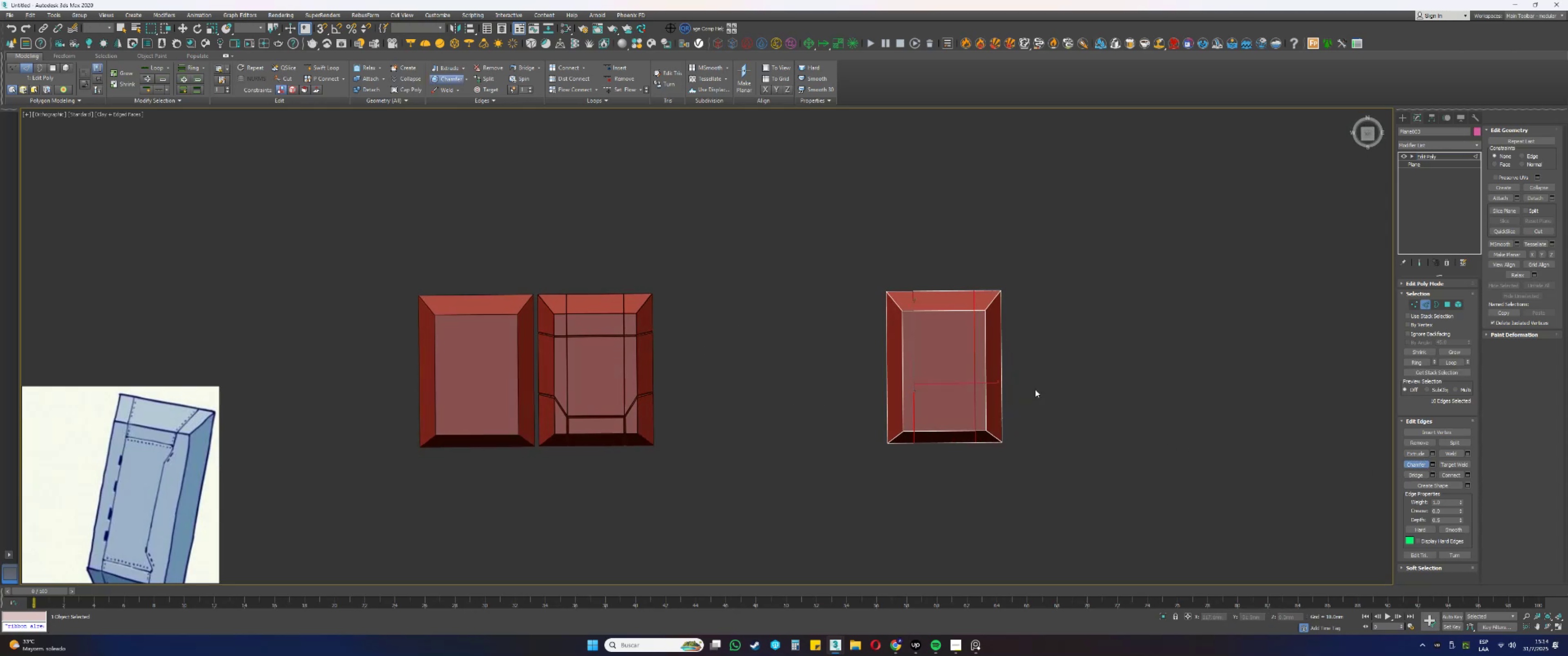 
left_click_drag(start_coordinate=[1081, 382], to_coordinate=[761, 368])
 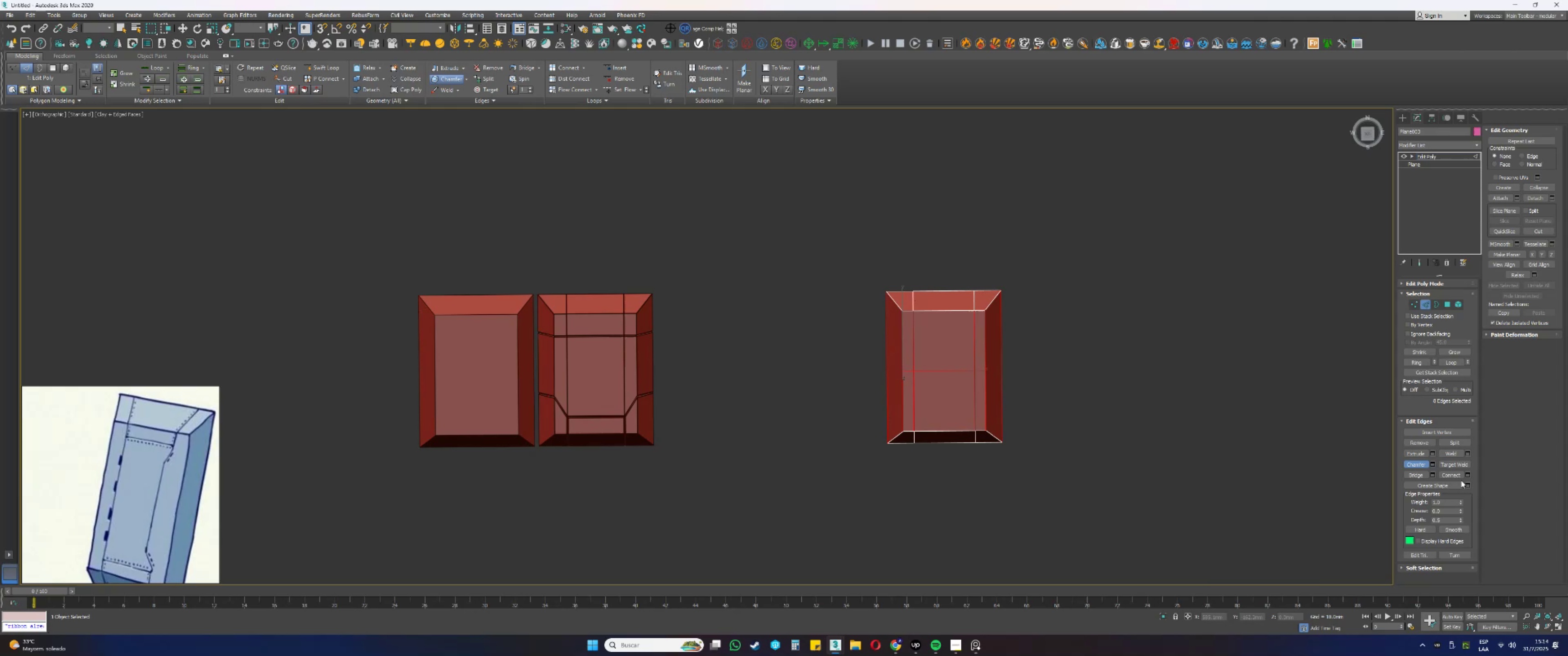 
left_click([1457, 474])
 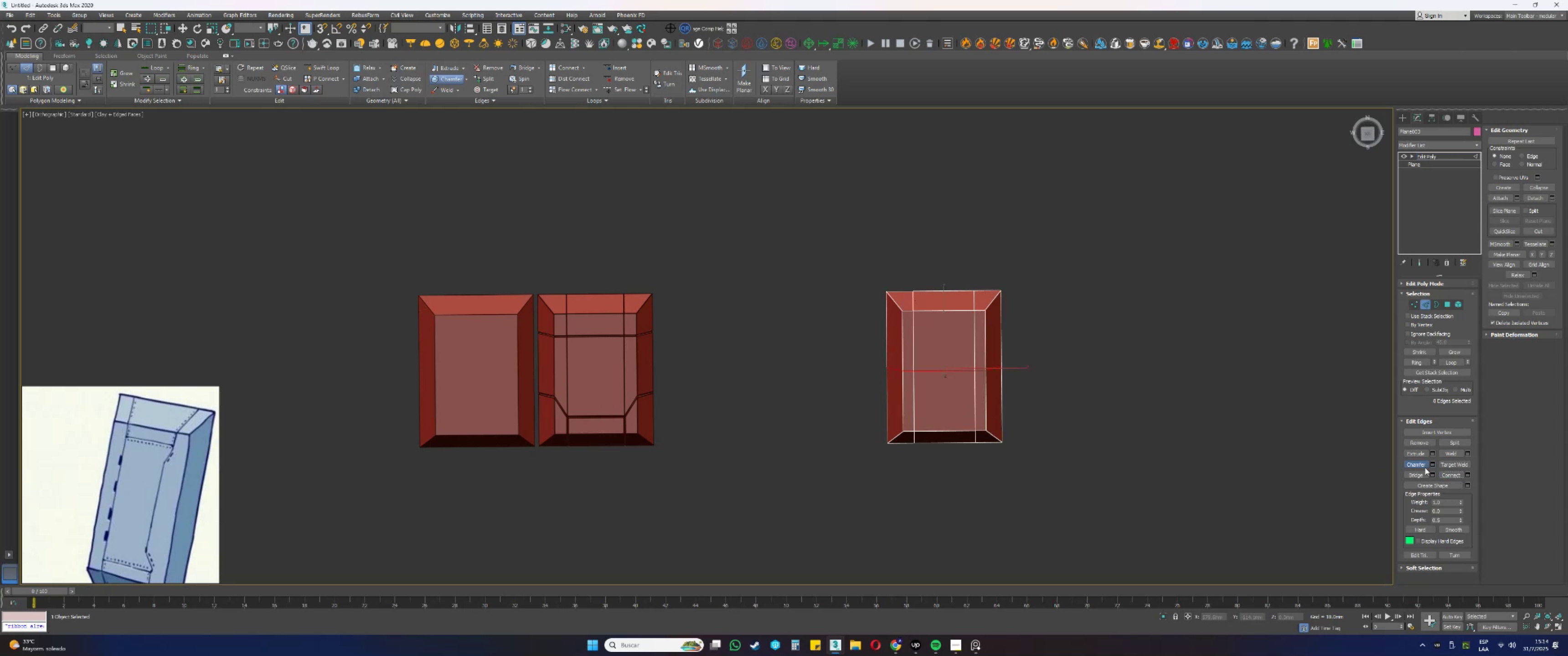 
hold_key(key=AltLeft, duration=0.51)
 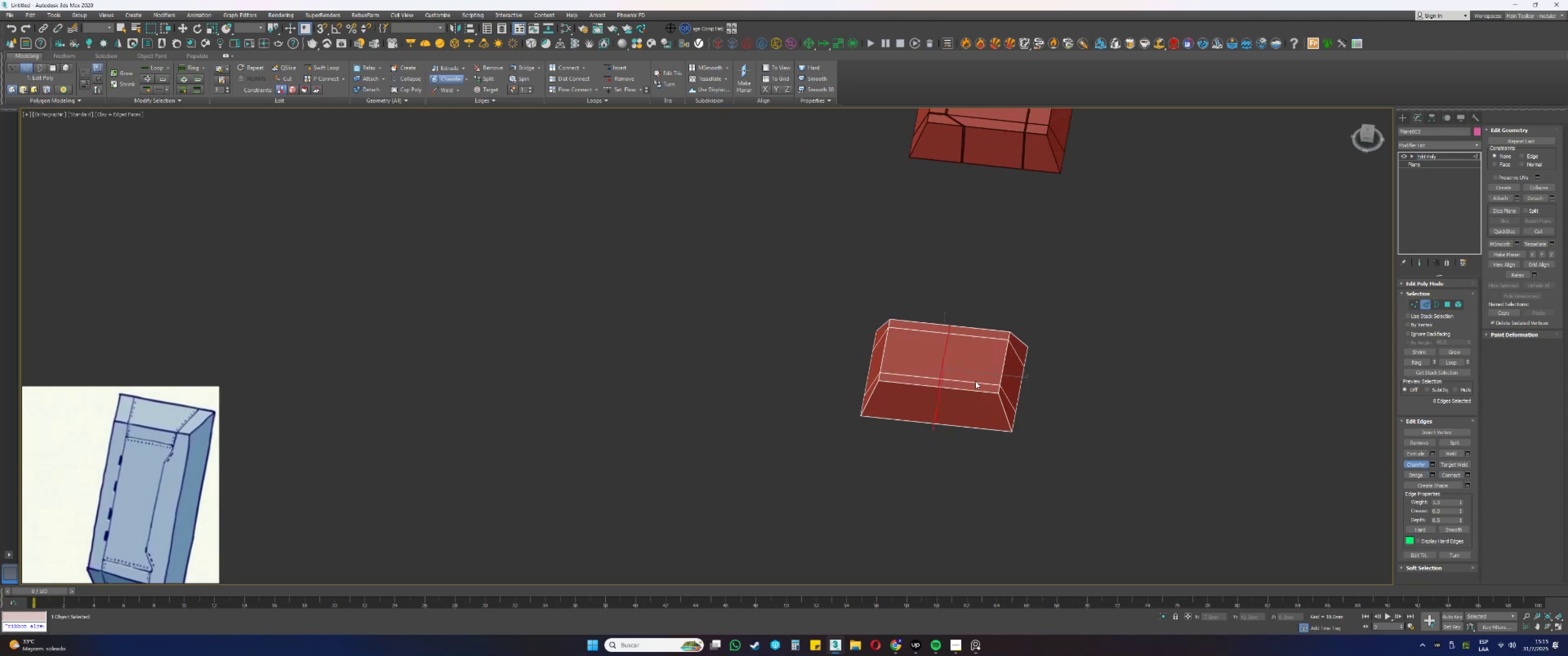 
scroll: coordinate [952, 403], scroll_direction: up, amount: 2.0
 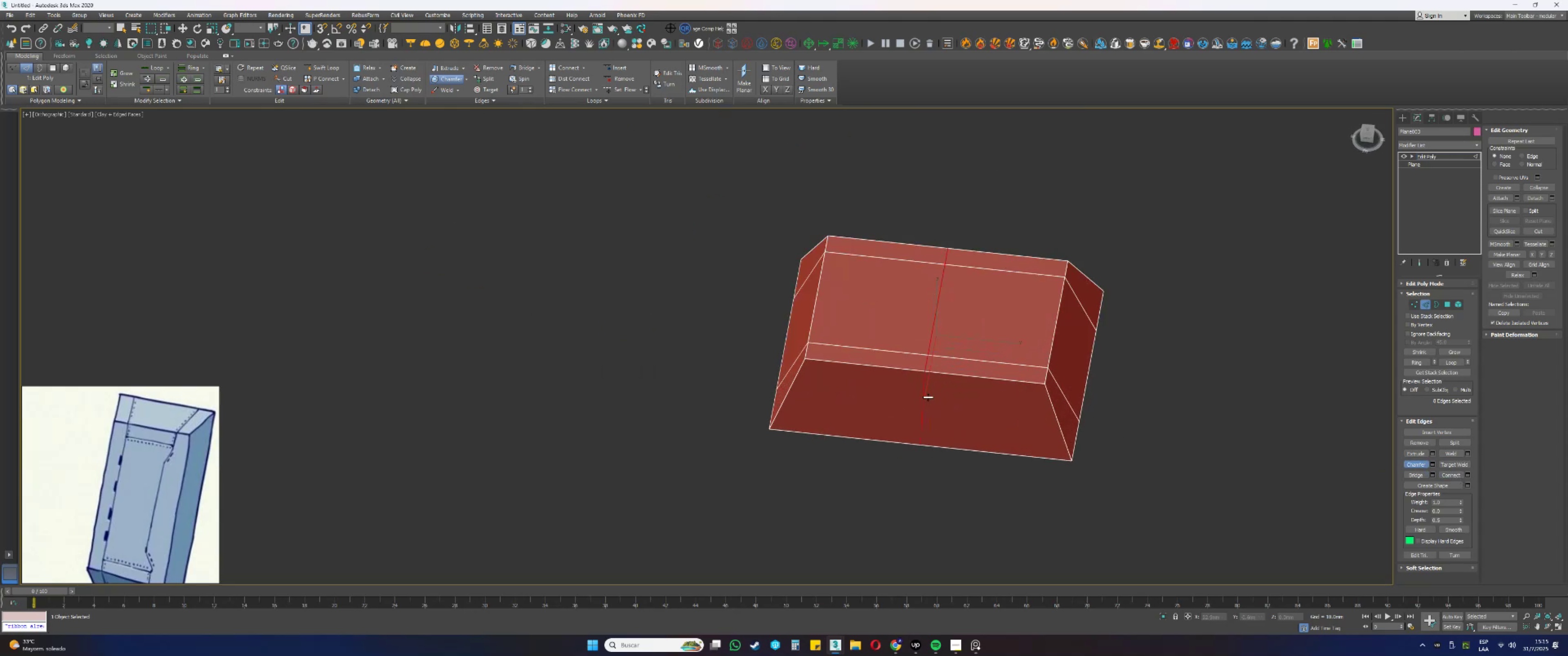 
left_click_drag(start_coordinate=[923, 395], to_coordinate=[951, 301])
 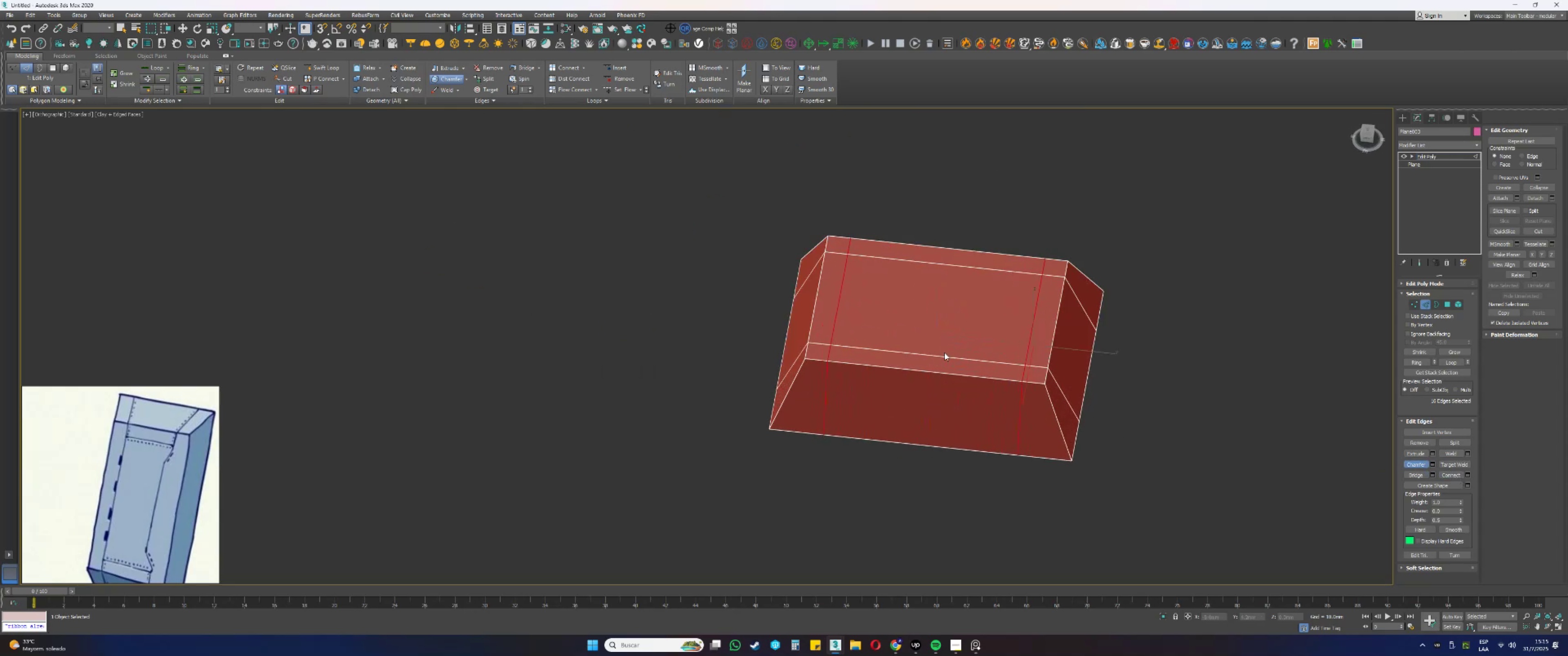 
left_click_drag(start_coordinate=[933, 484], to_coordinate=[915, 189])
 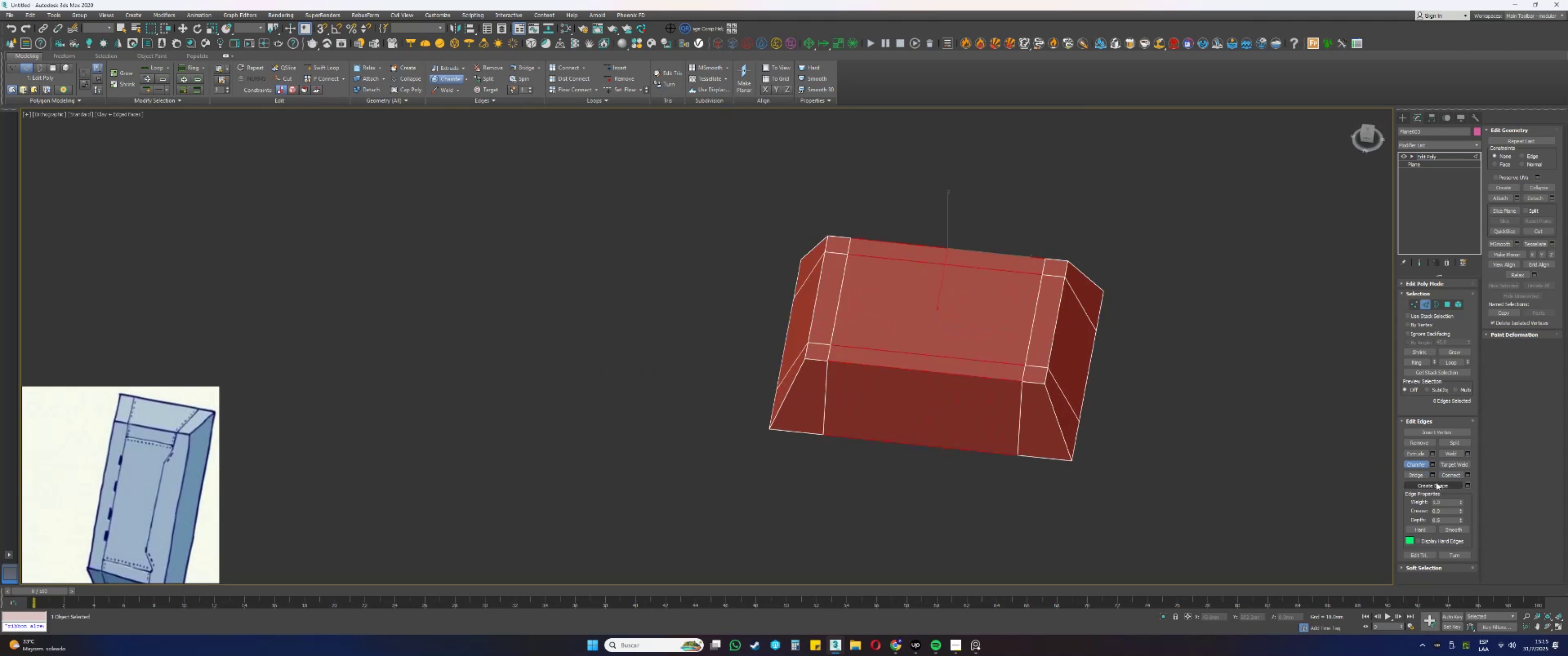 
left_click([1455, 475])
 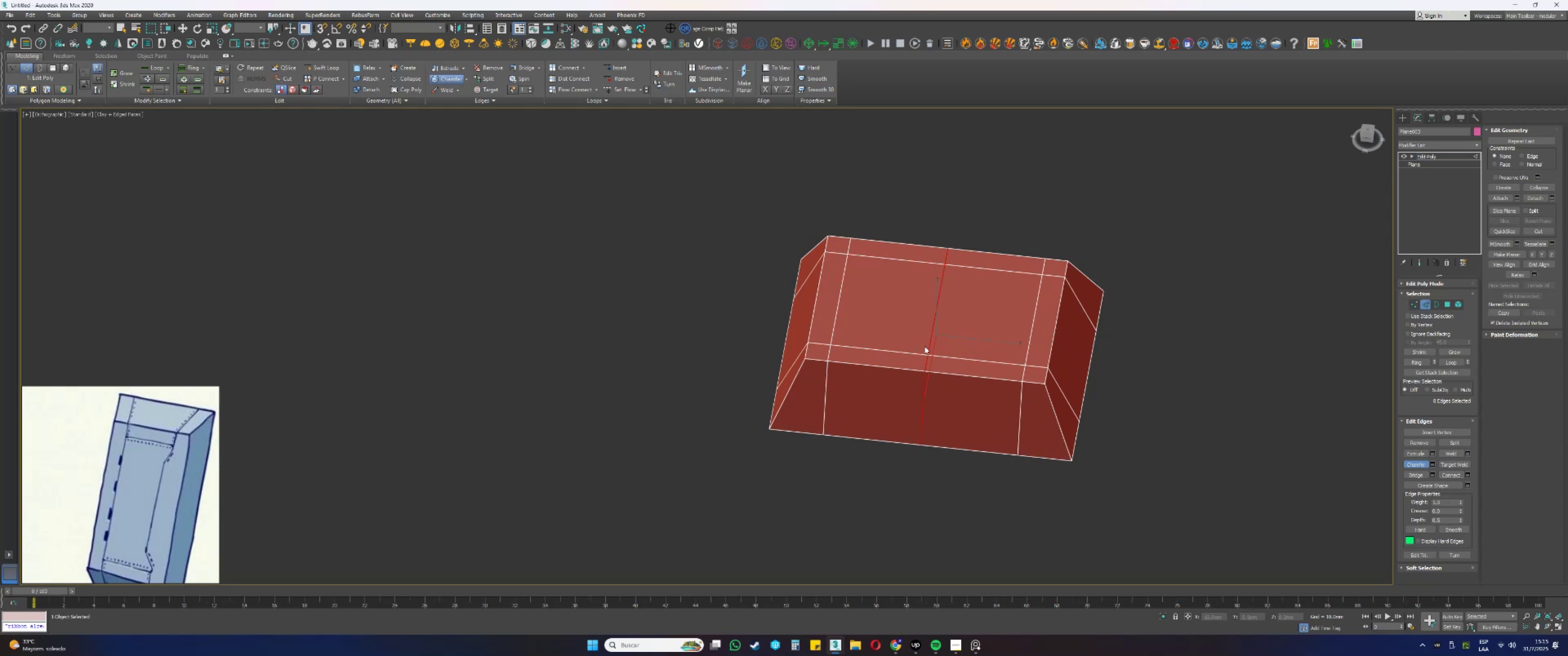 
left_click_drag(start_coordinate=[930, 343], to_coordinate=[937, 272])
 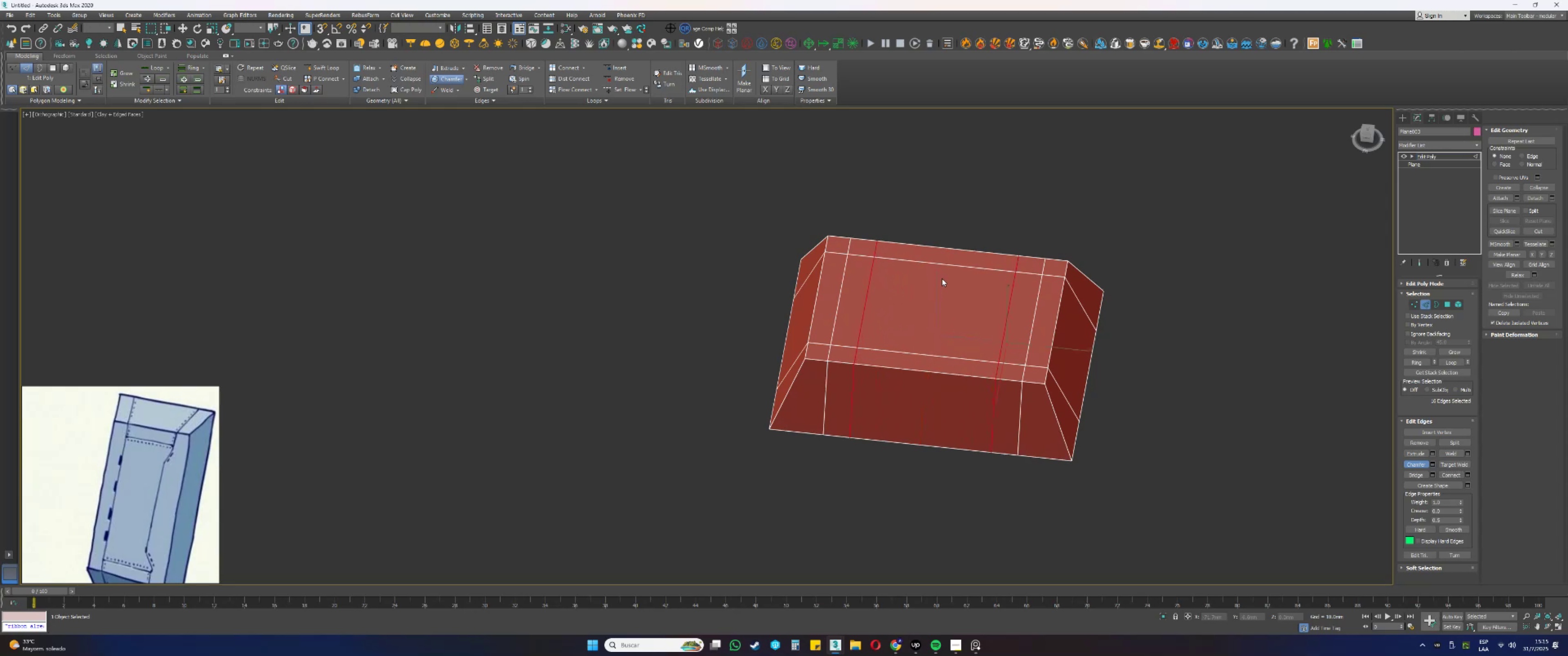 
right_click([944, 290])
 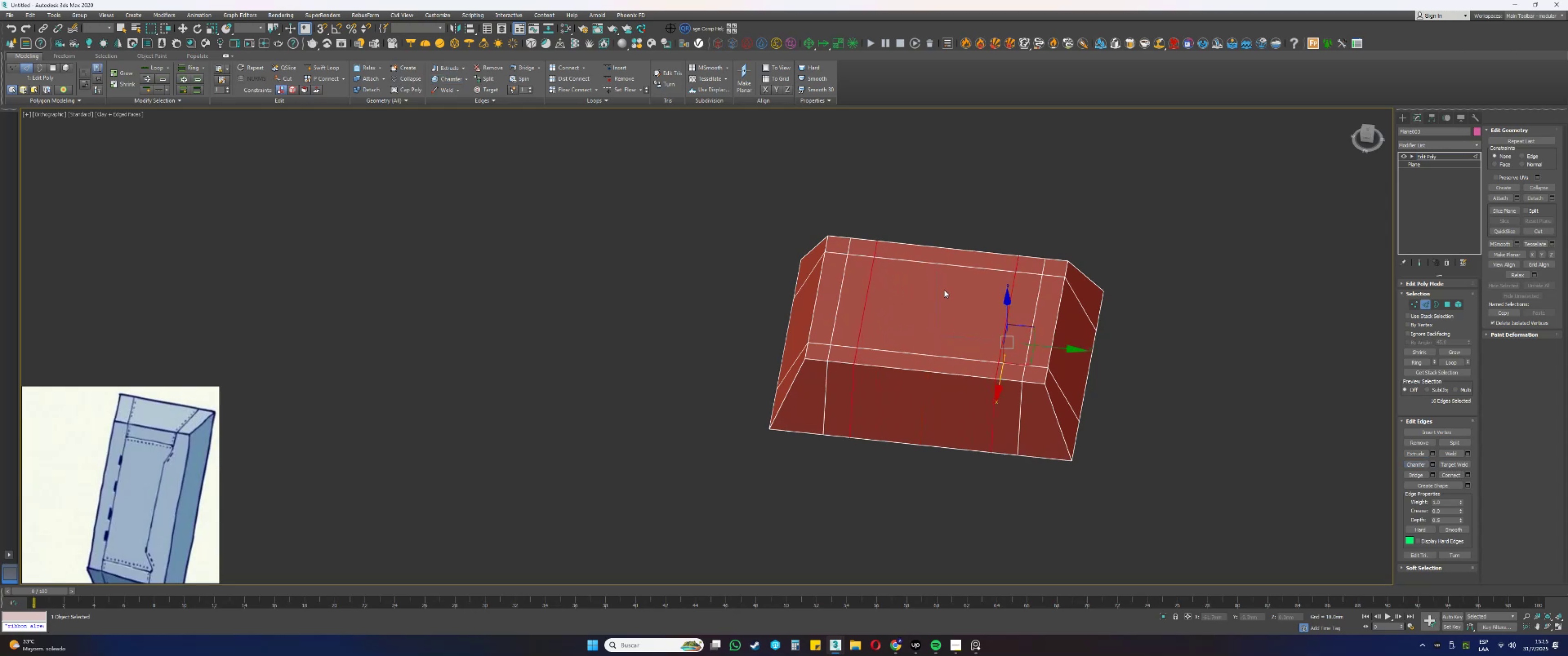 
scroll: coordinate [944, 290], scroll_direction: down, amount: 1.0
 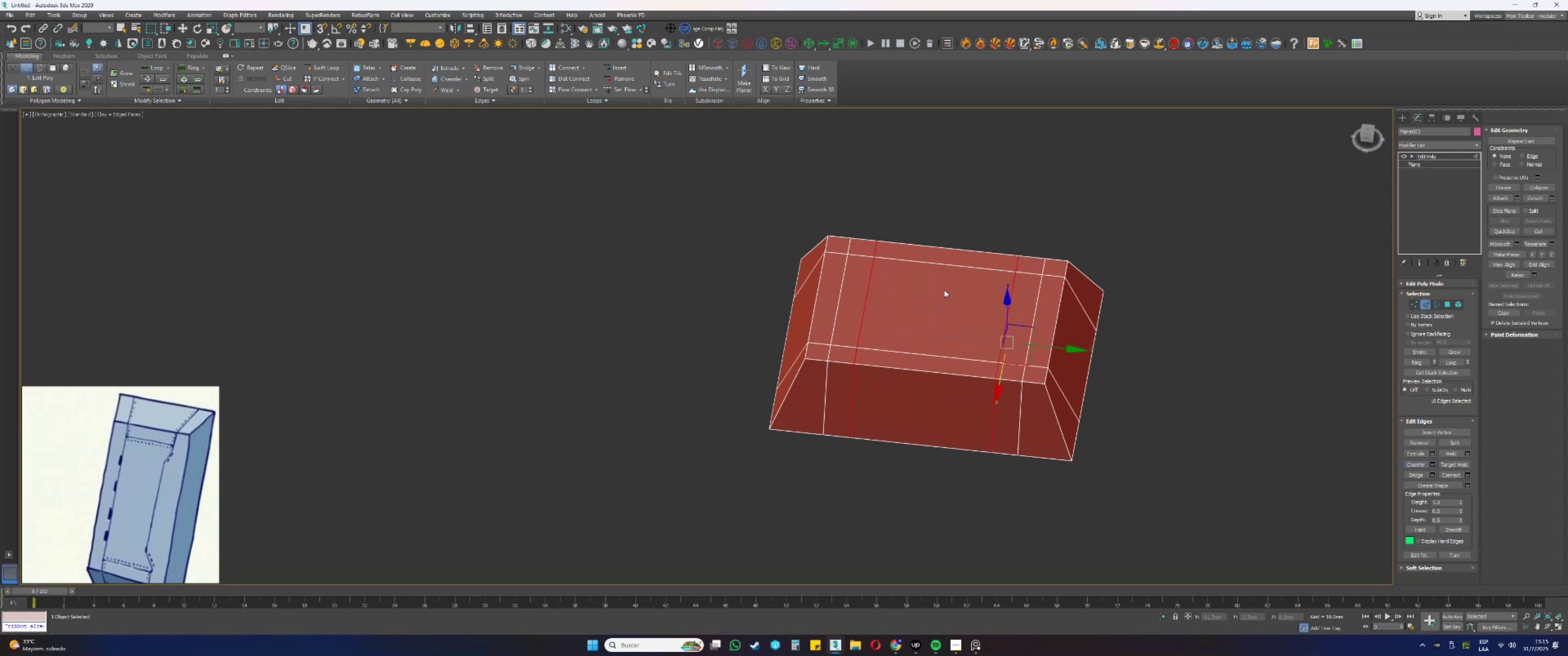 
hold_key(key=AltLeft, duration=0.94)
 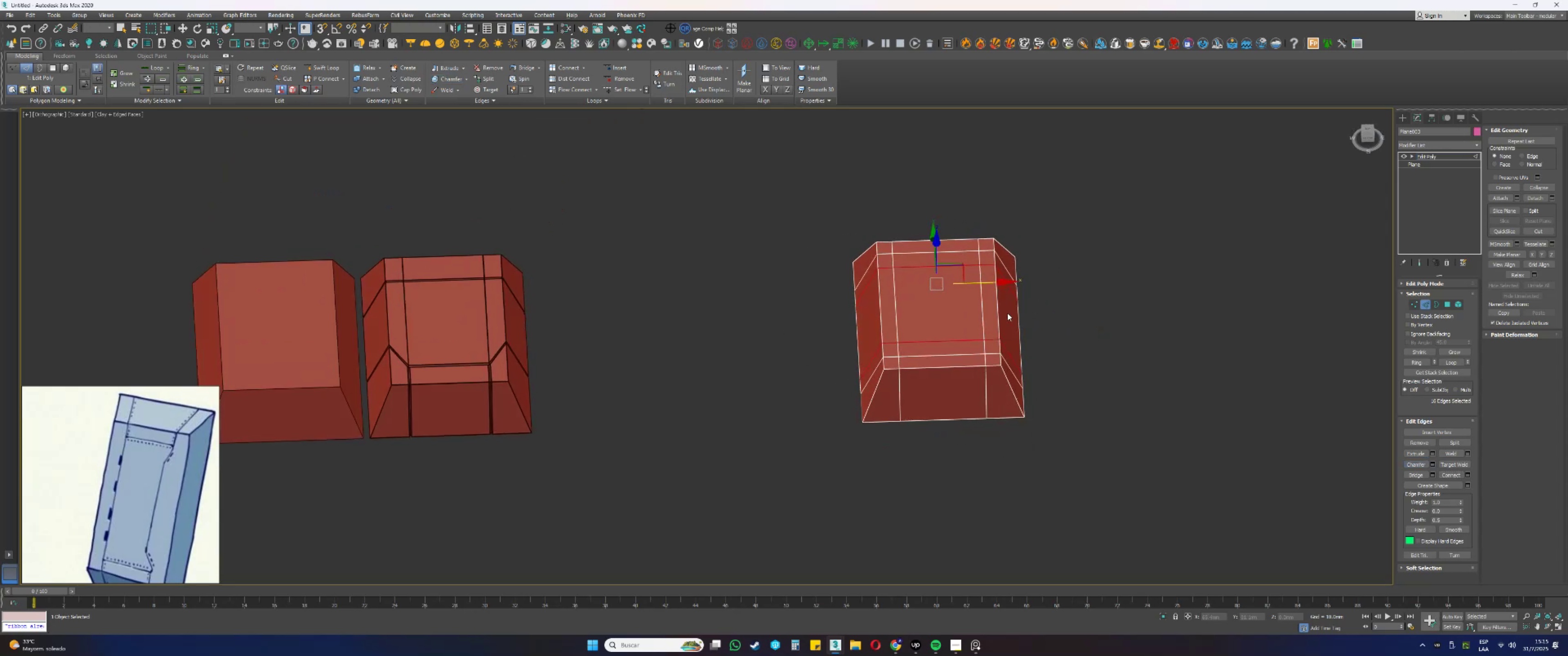 
scroll: coordinate [952, 336], scroll_direction: up, amount: 1.0
 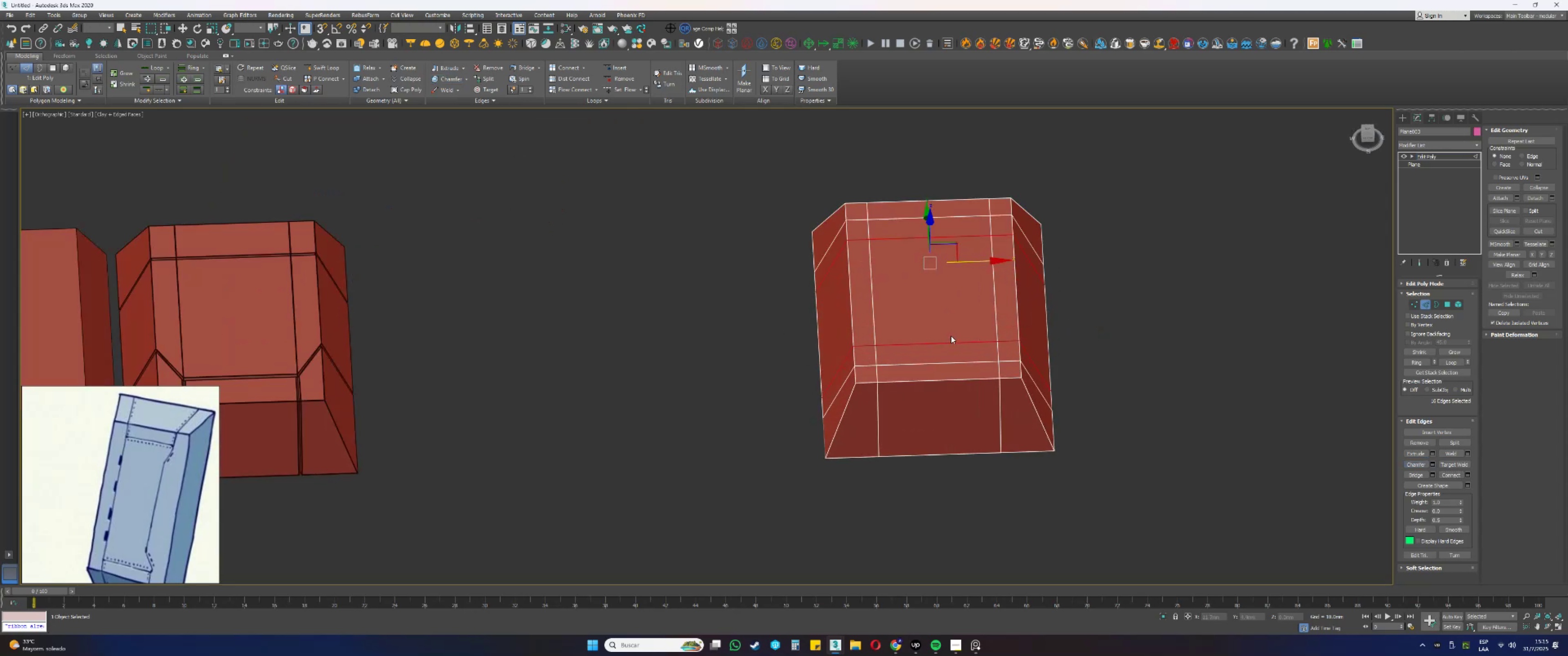 
key(Alt+AltLeft)
 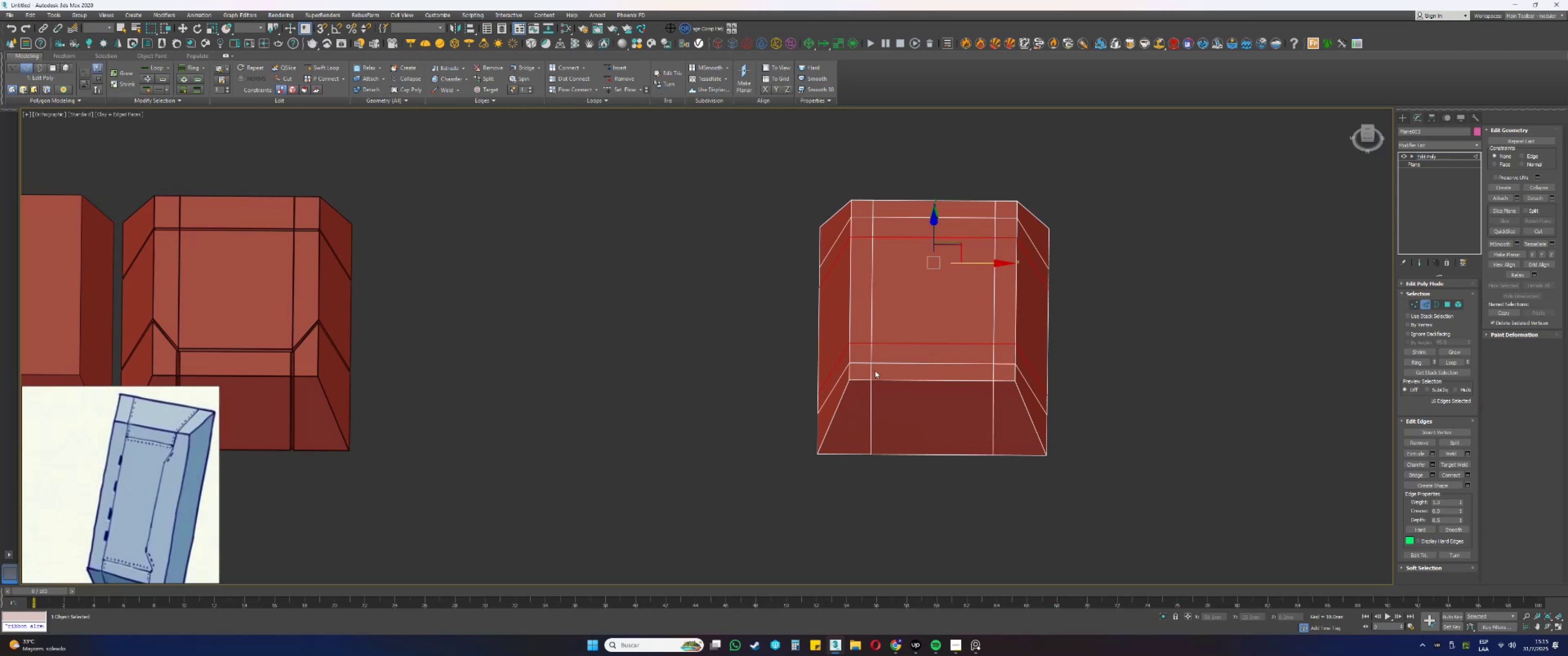 
double_click([872, 368])
 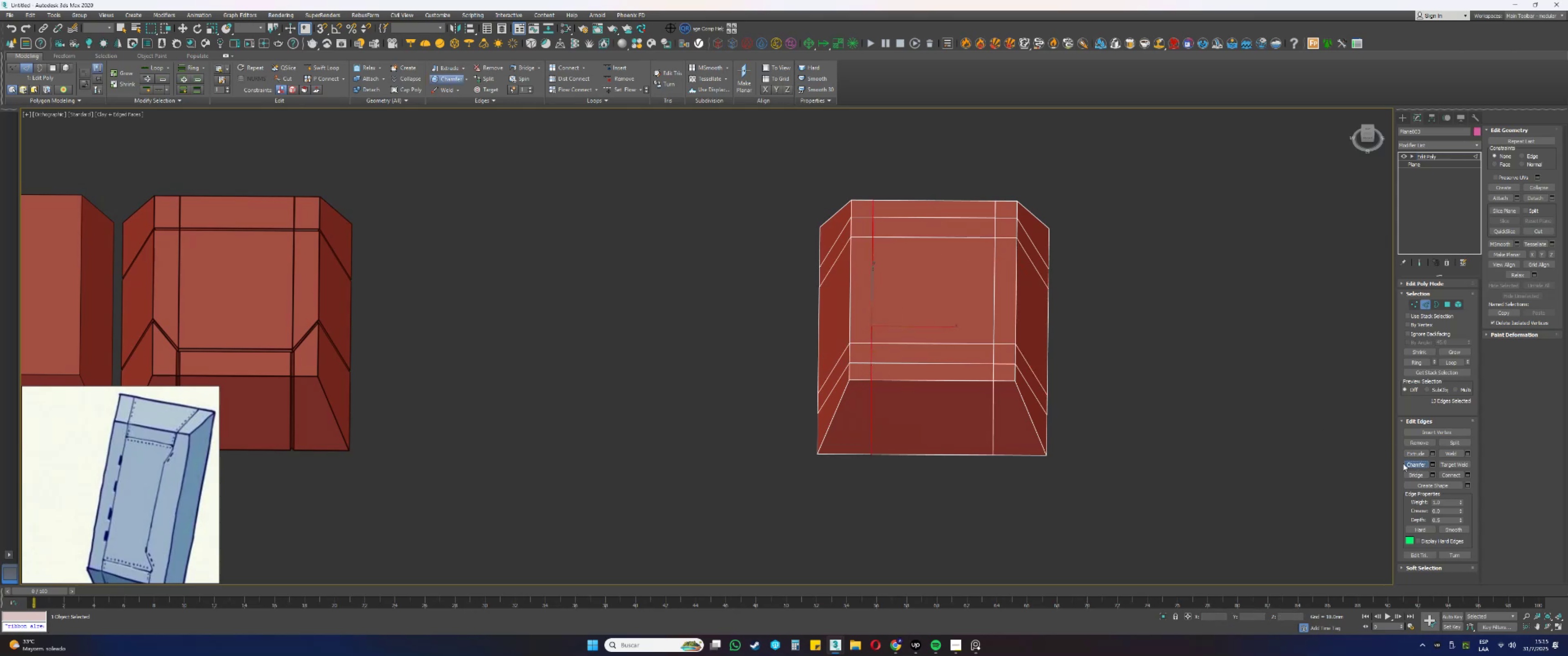 
scroll: coordinate [864, 345], scroll_direction: up, amount: 1.0
 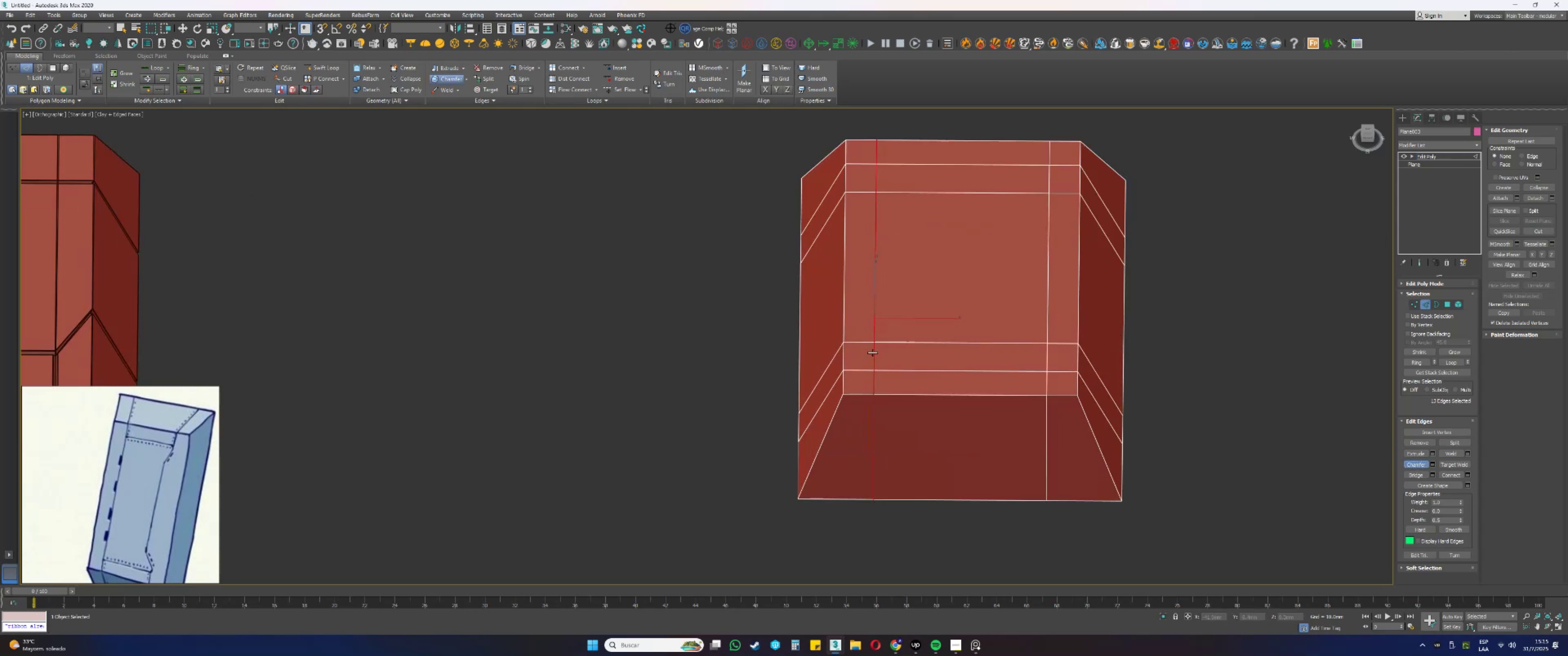 
right_click([872, 353])
 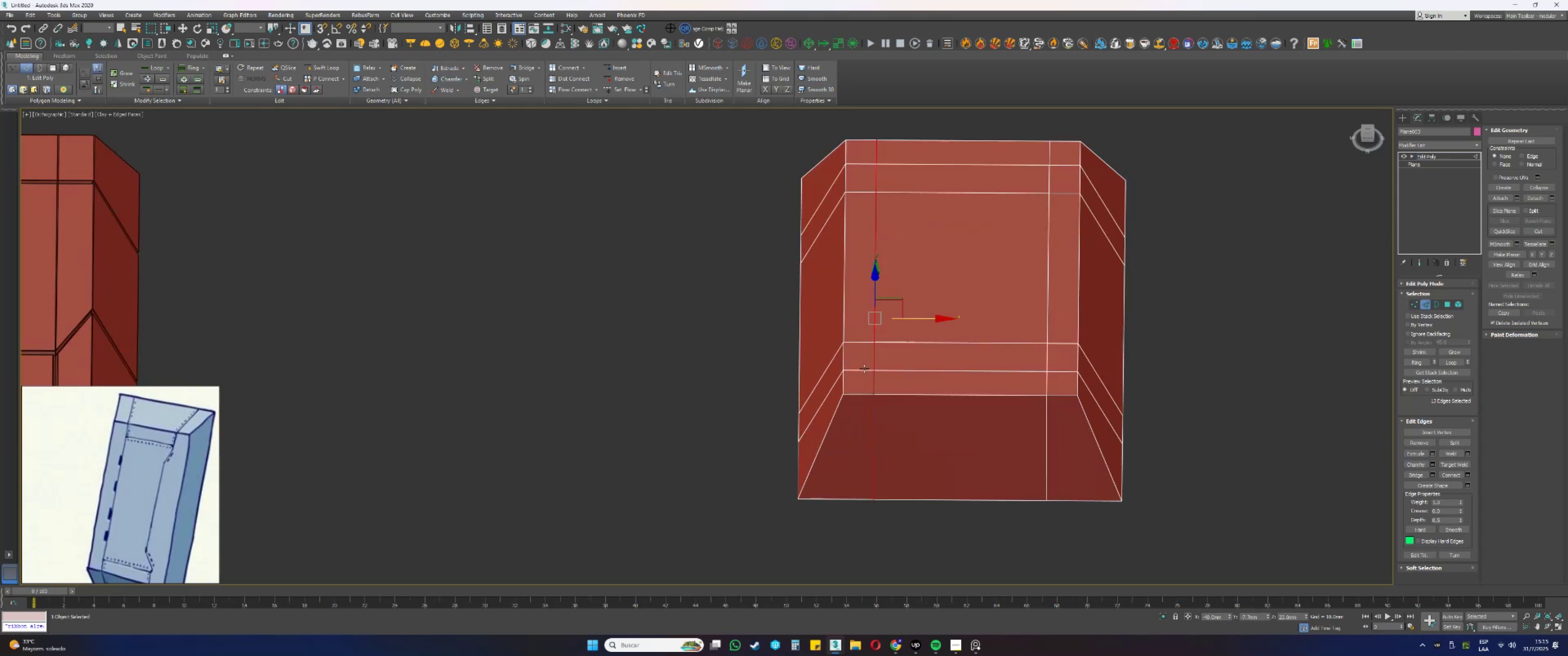 
left_click([863, 369])
 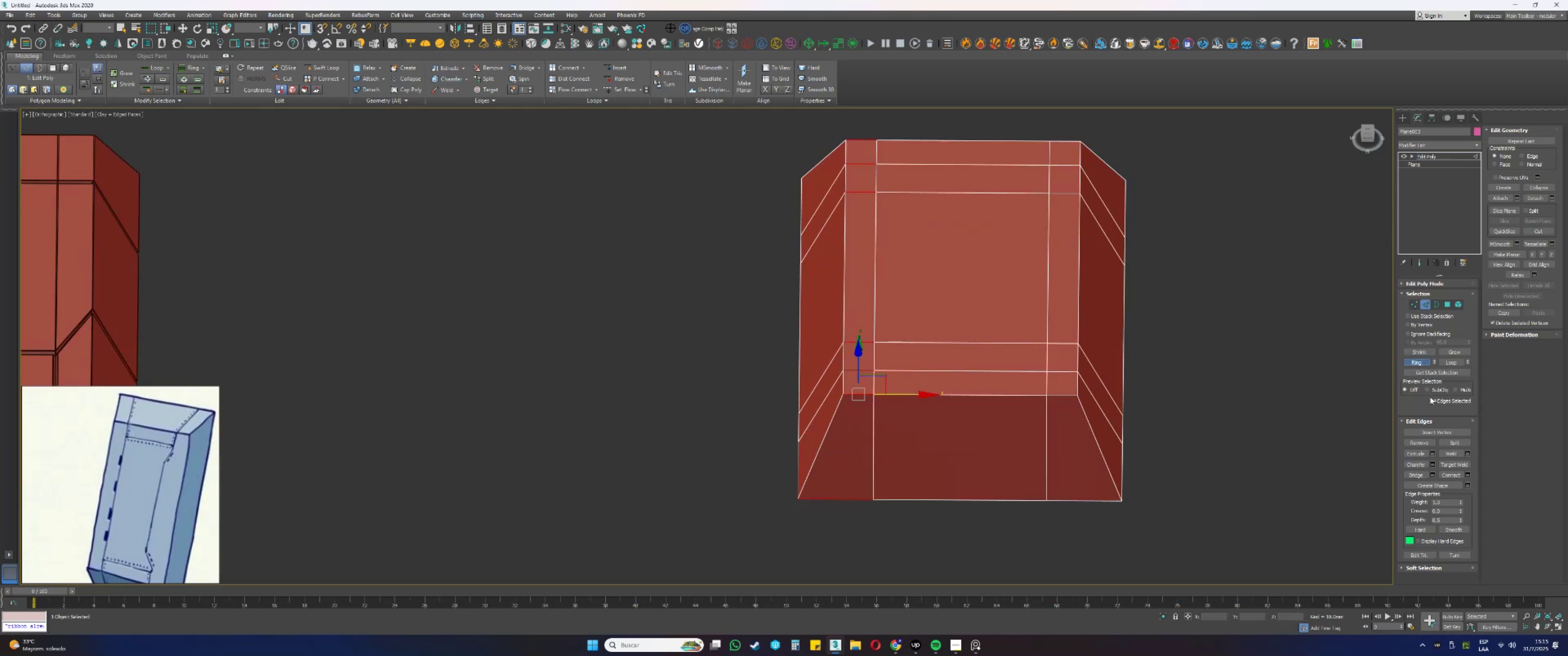 
left_click([1456, 477])
 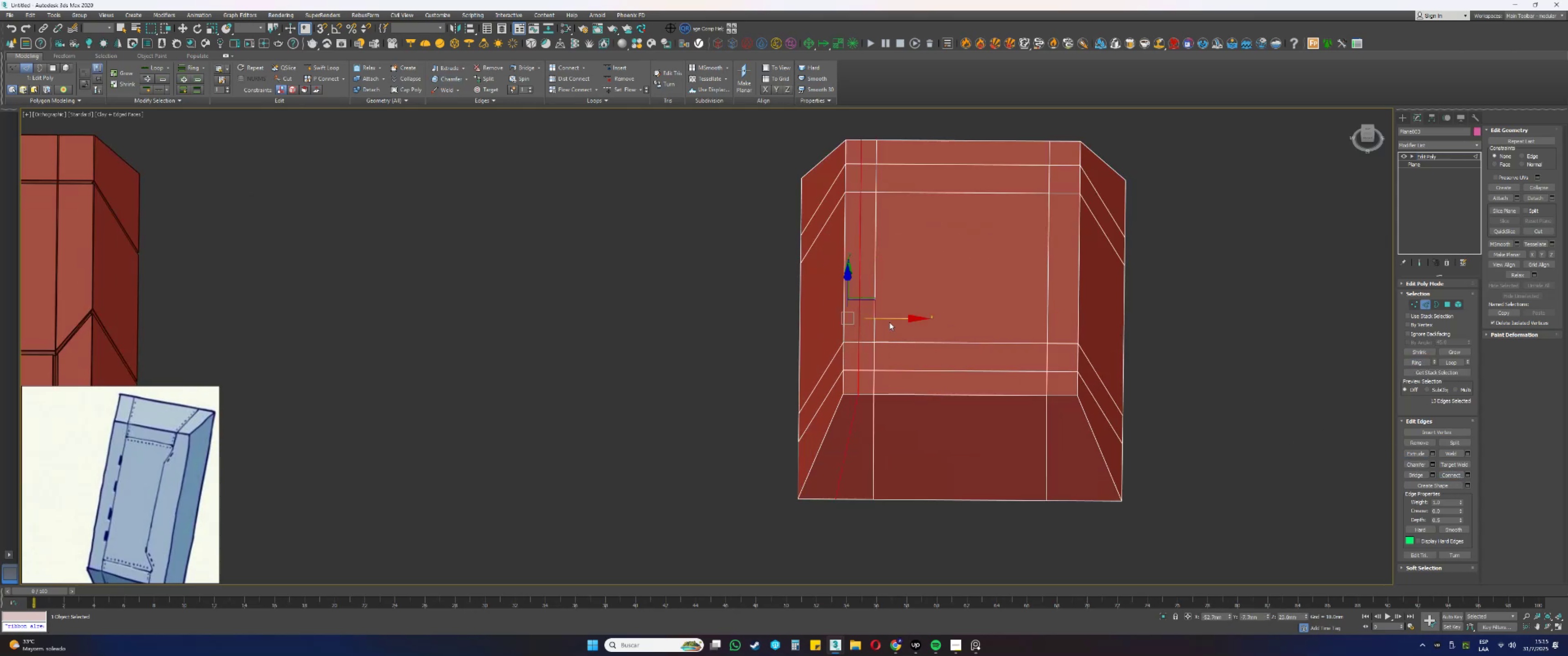 
left_click_drag(start_coordinate=[894, 318], to_coordinate=[904, 319])
 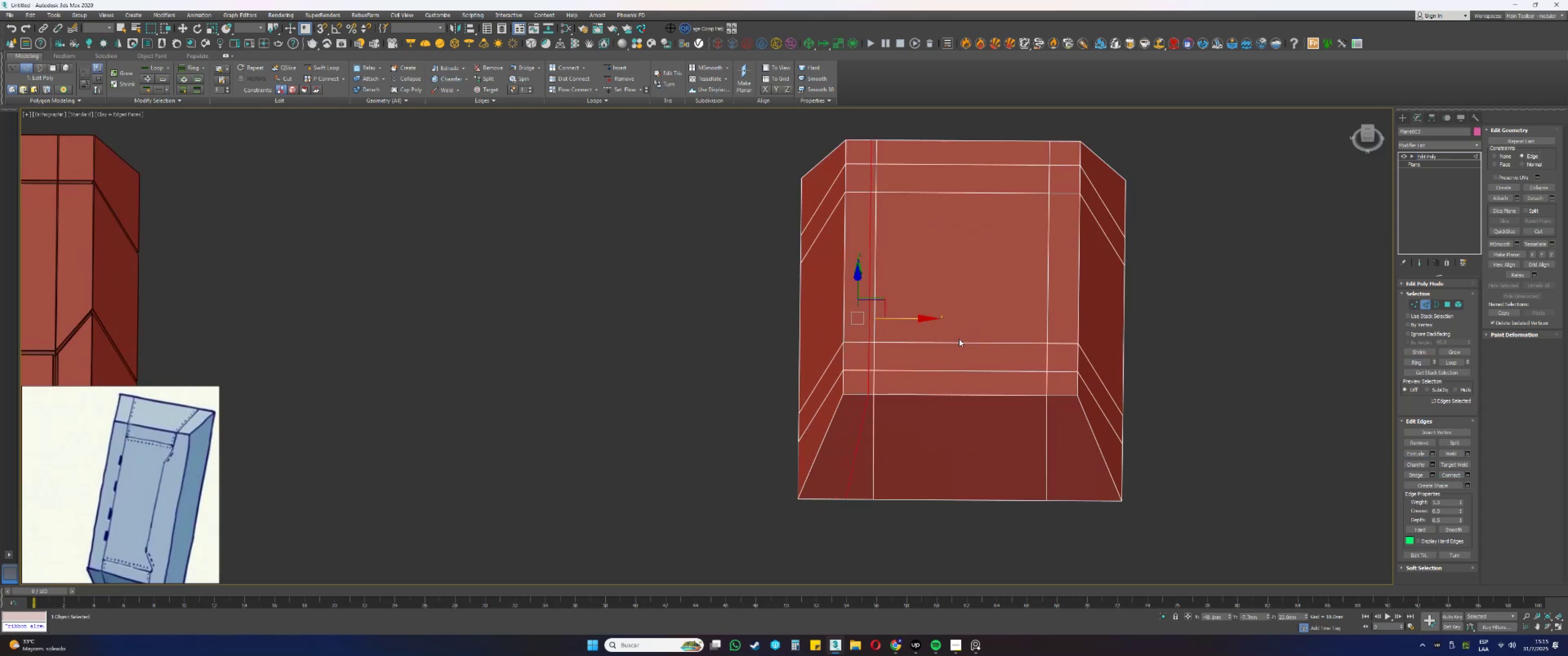 
left_click_drag(start_coordinate=[915, 318], to_coordinate=[1152, 299])
 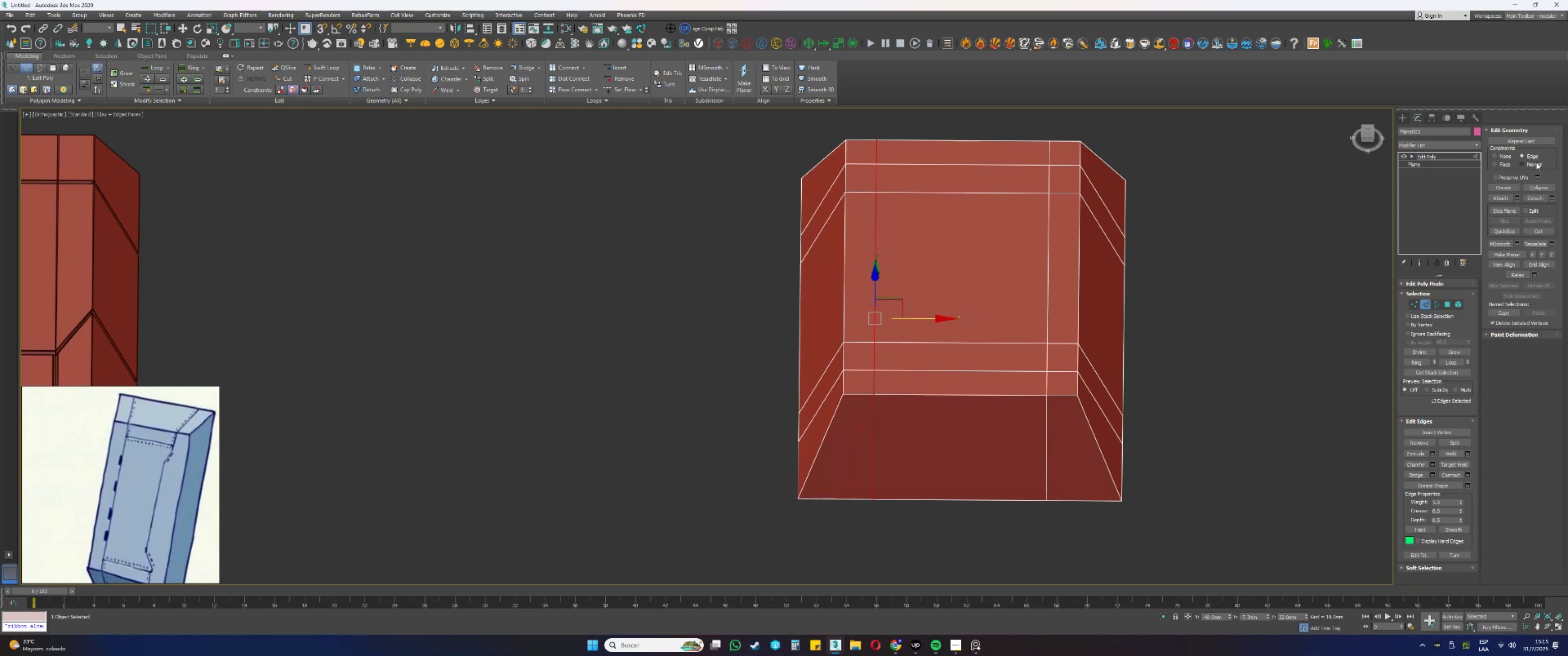 
left_click([1506, 158])
 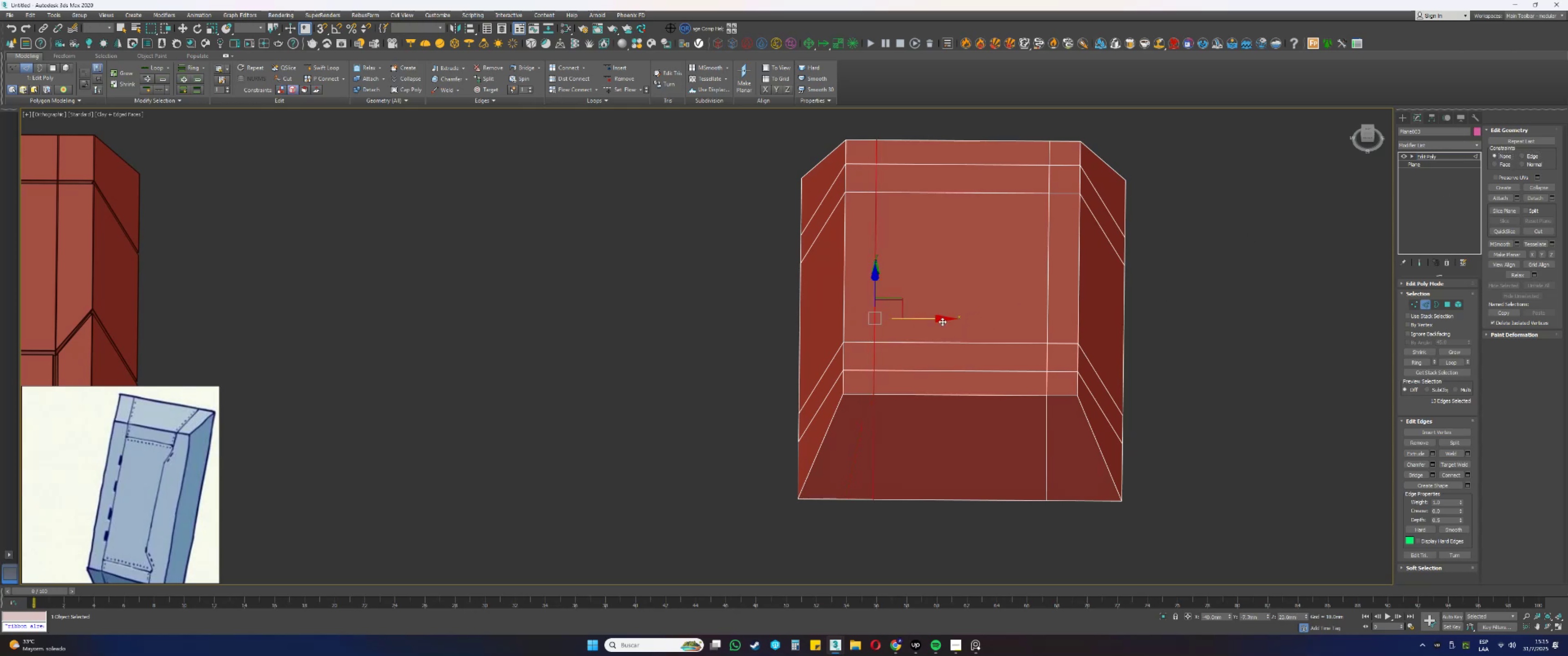 
left_click_drag(start_coordinate=[928, 318], to_coordinate=[923, 319])
 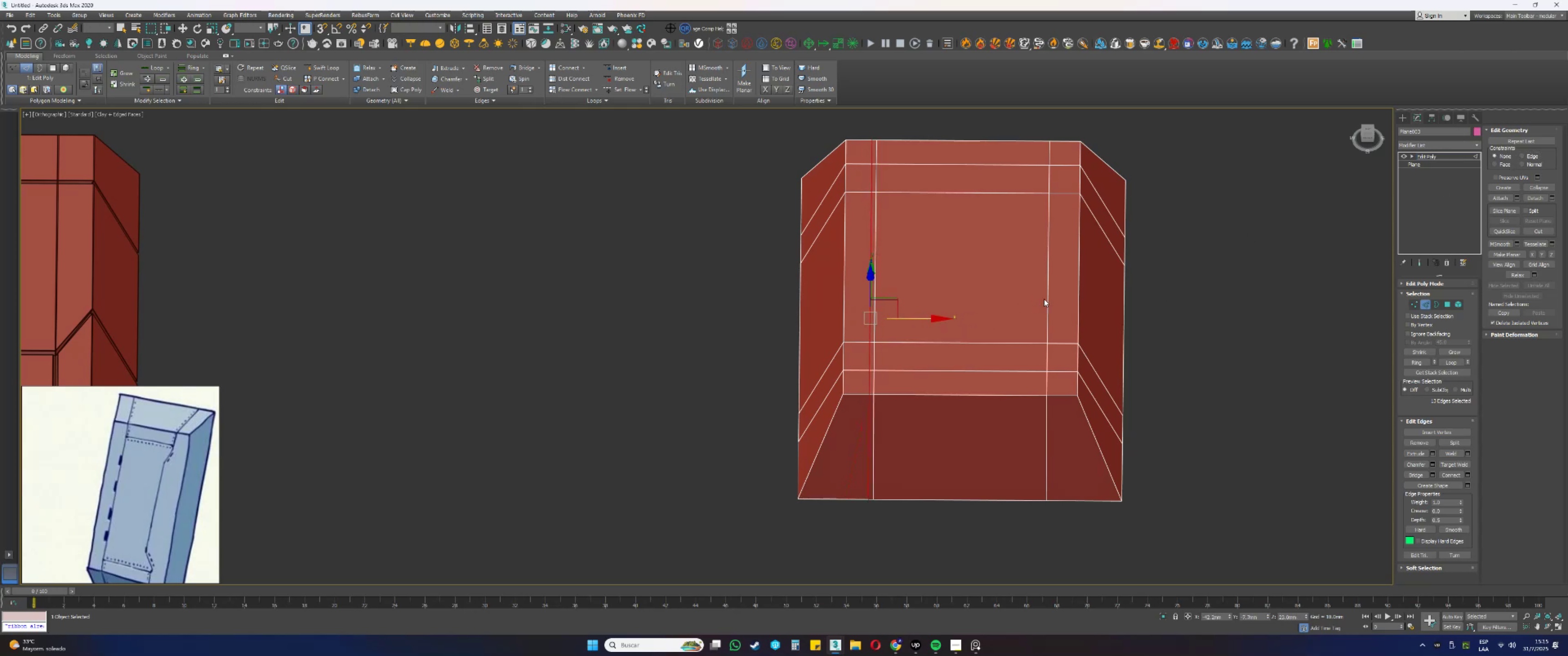 
key(2)
 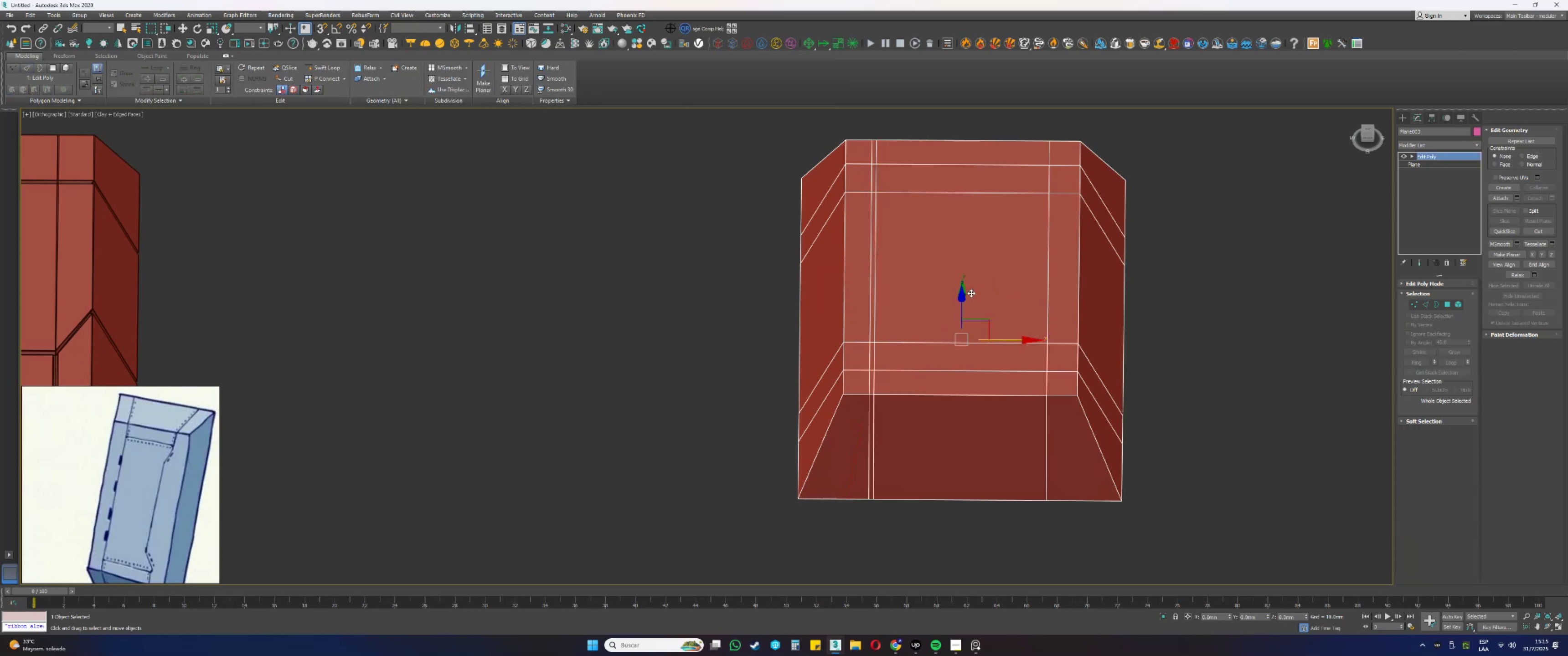 
scroll: coordinate [928, 300], scroll_direction: down, amount: 2.0
 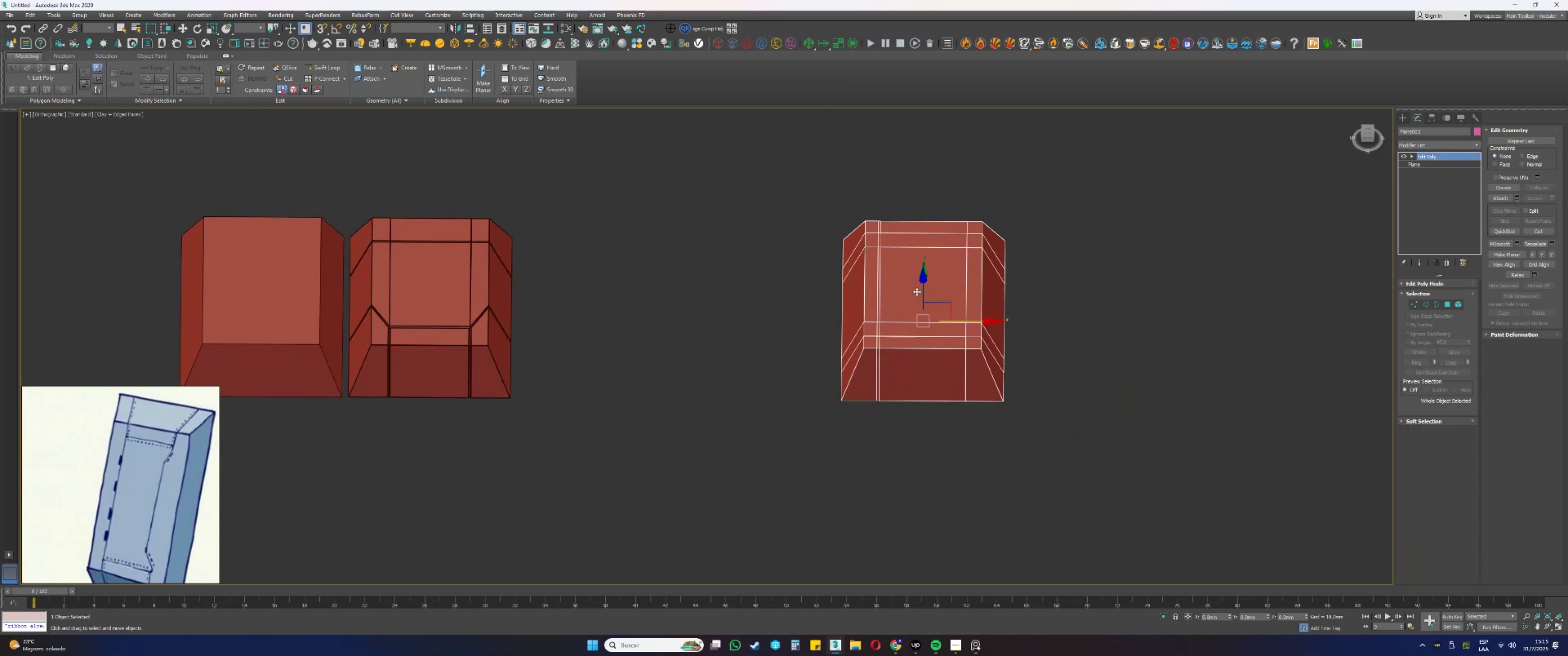 
key(Control+ControlLeft)
 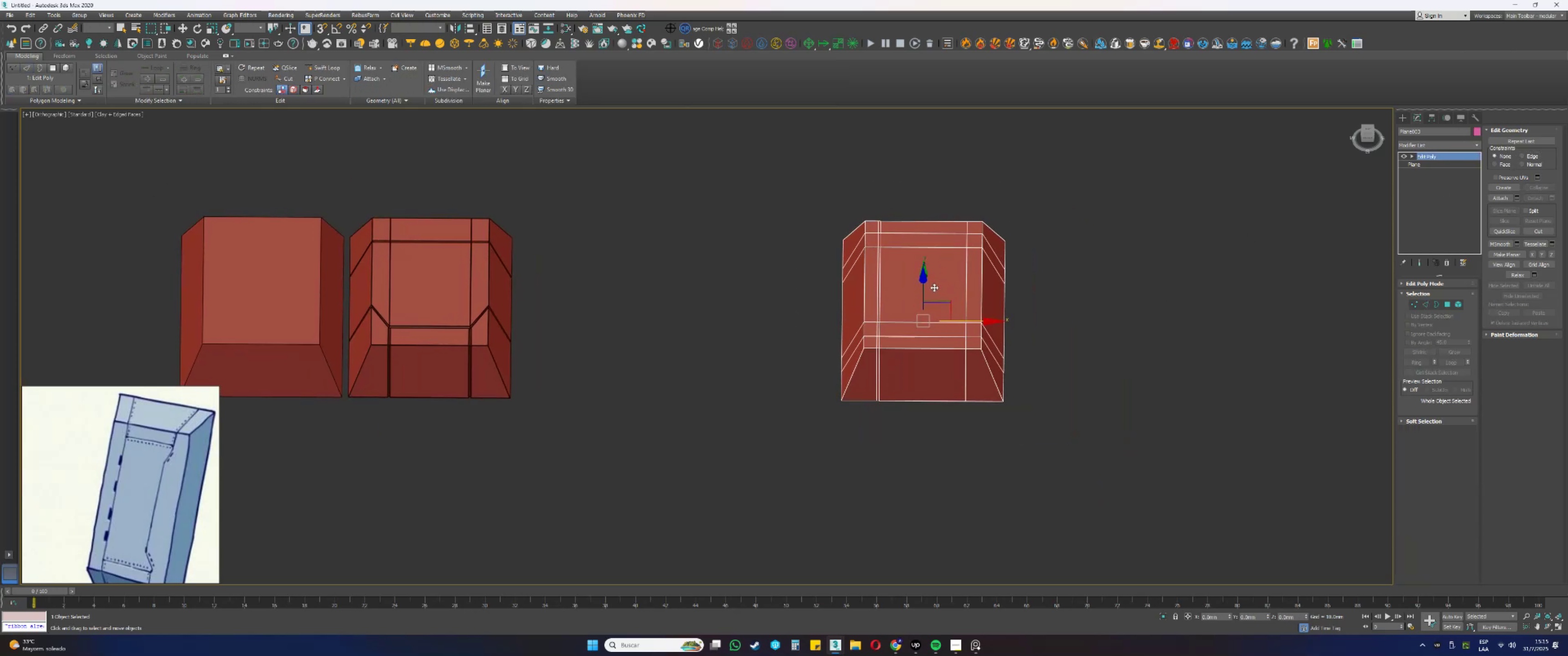 
key(Control+S)
 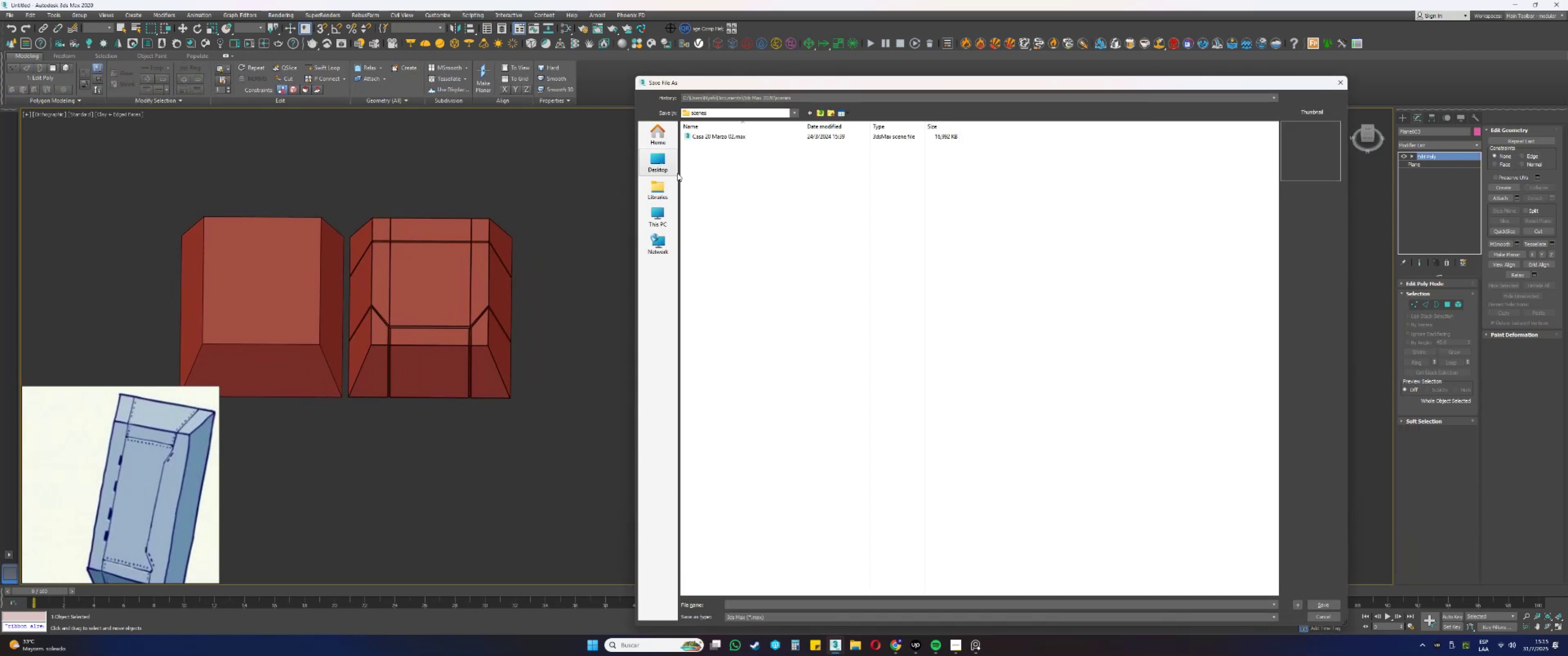 
left_click([664, 133])
 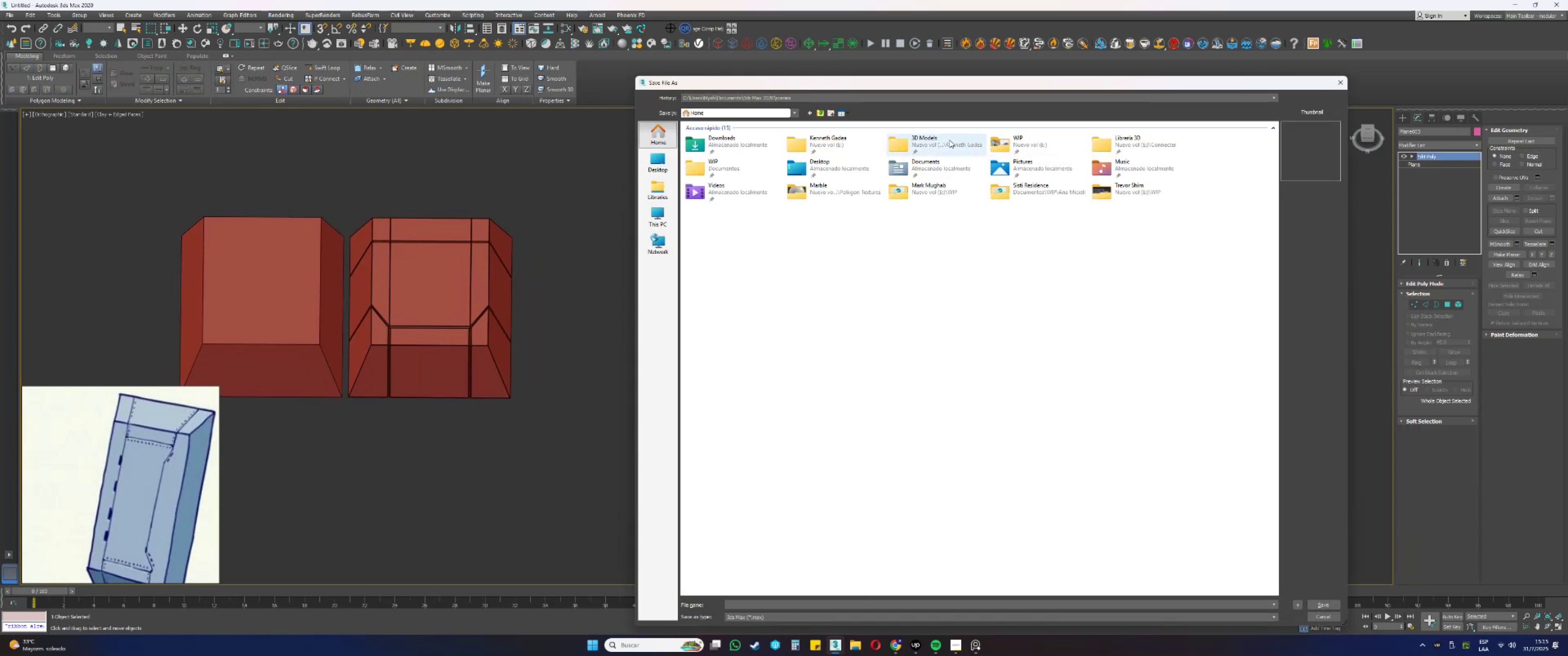 
double_click([1037, 140])
 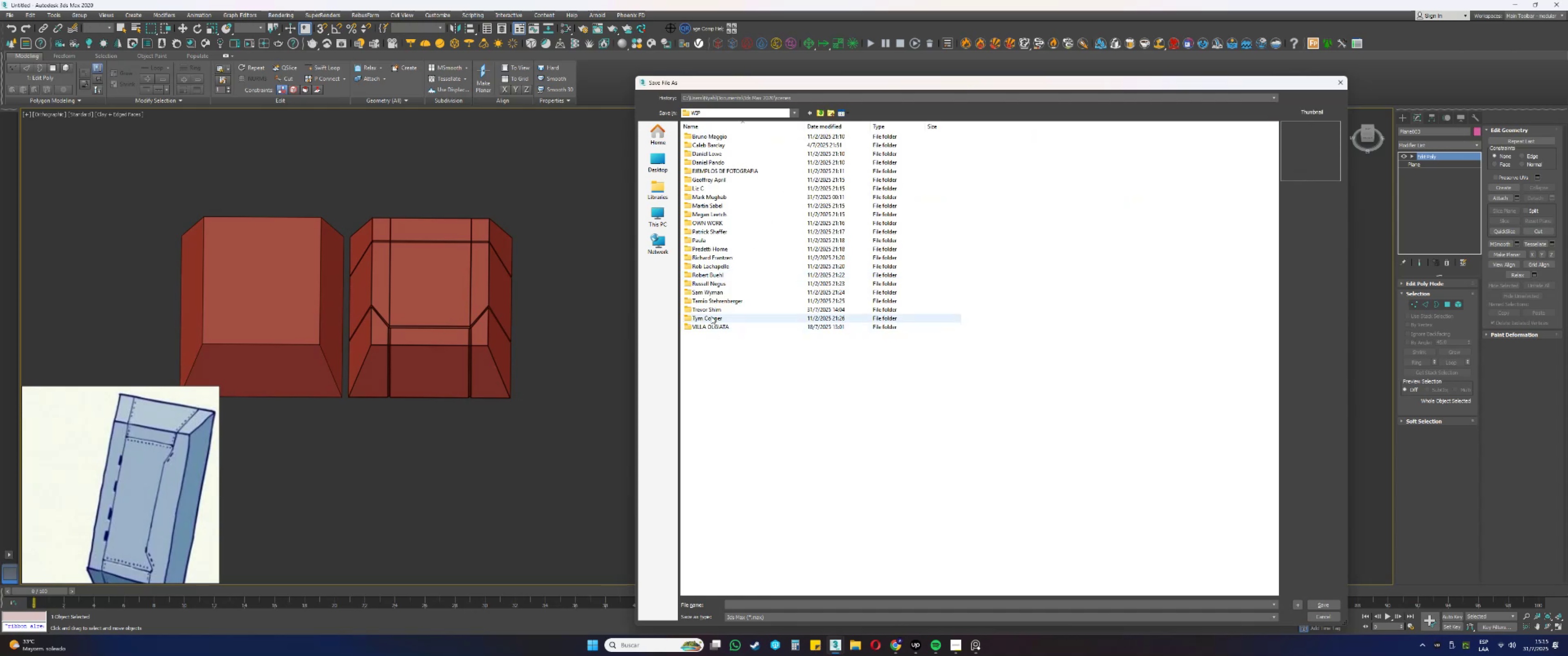 
double_click([709, 313])
 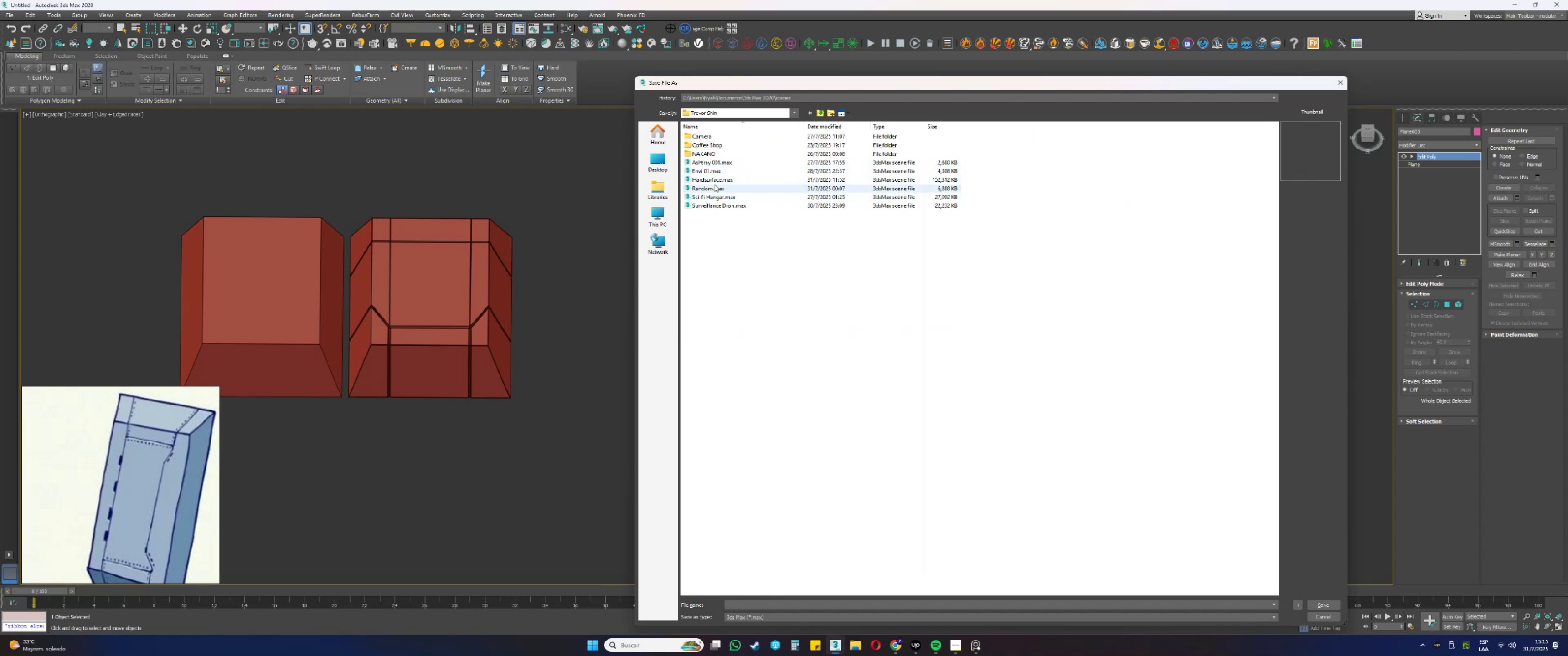 
double_click([714, 187])
 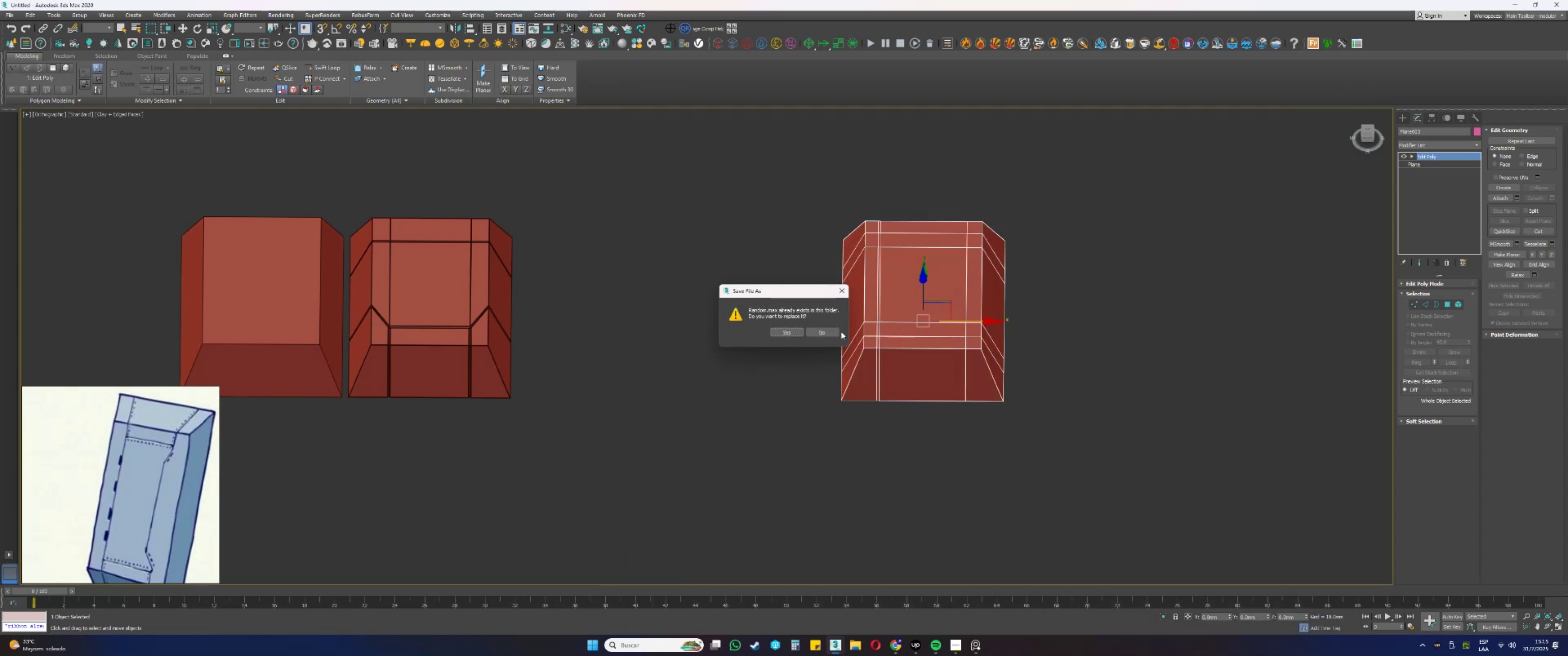 
left_click([789, 325])
 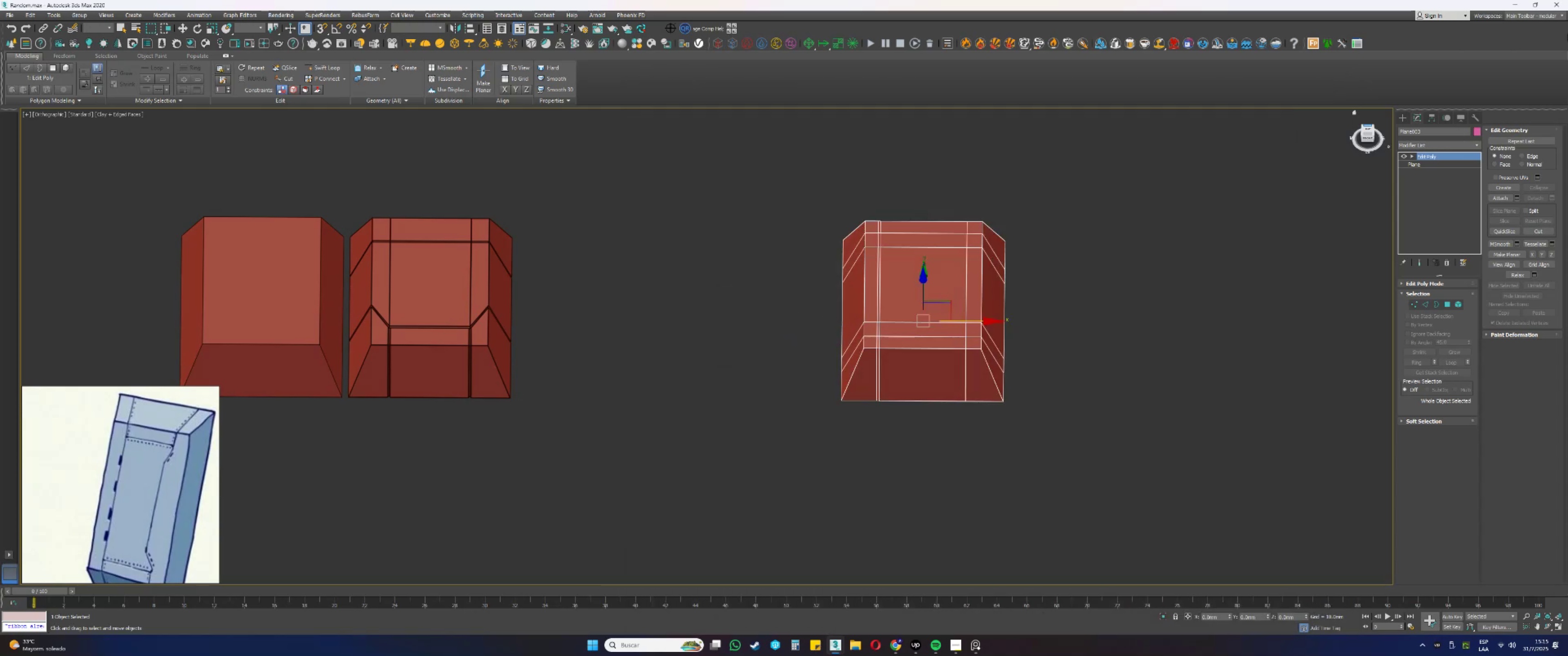 
left_click([1512, 3])
 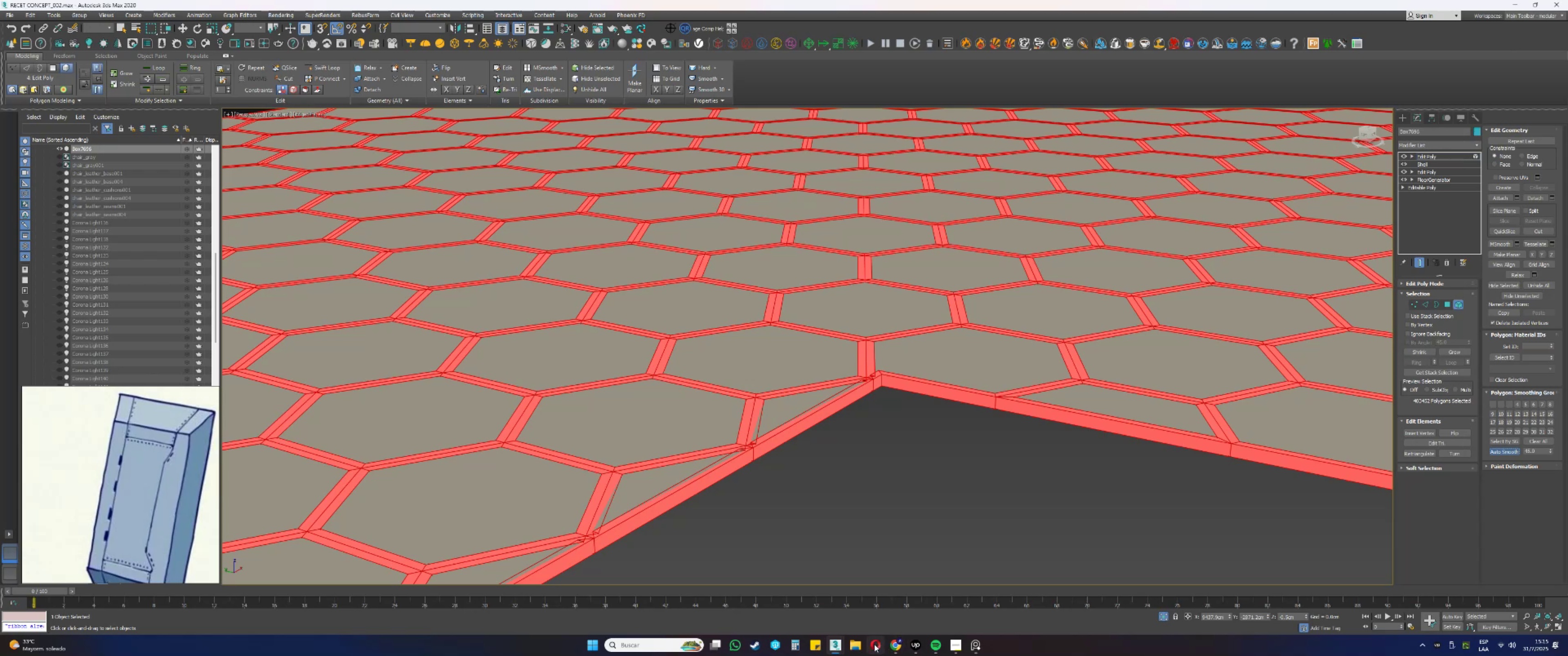 
left_click([769, 604])
 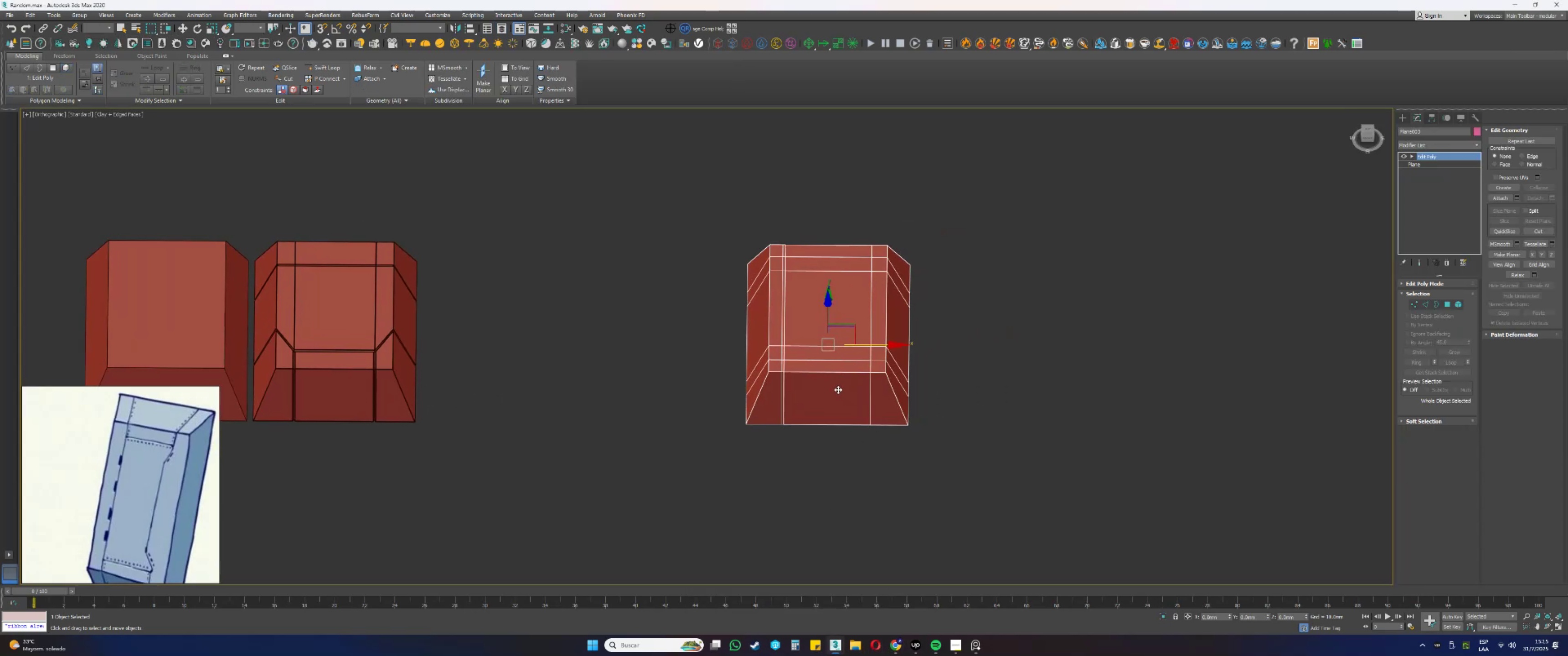 
hold_key(key=AltLeft, duration=0.32)
 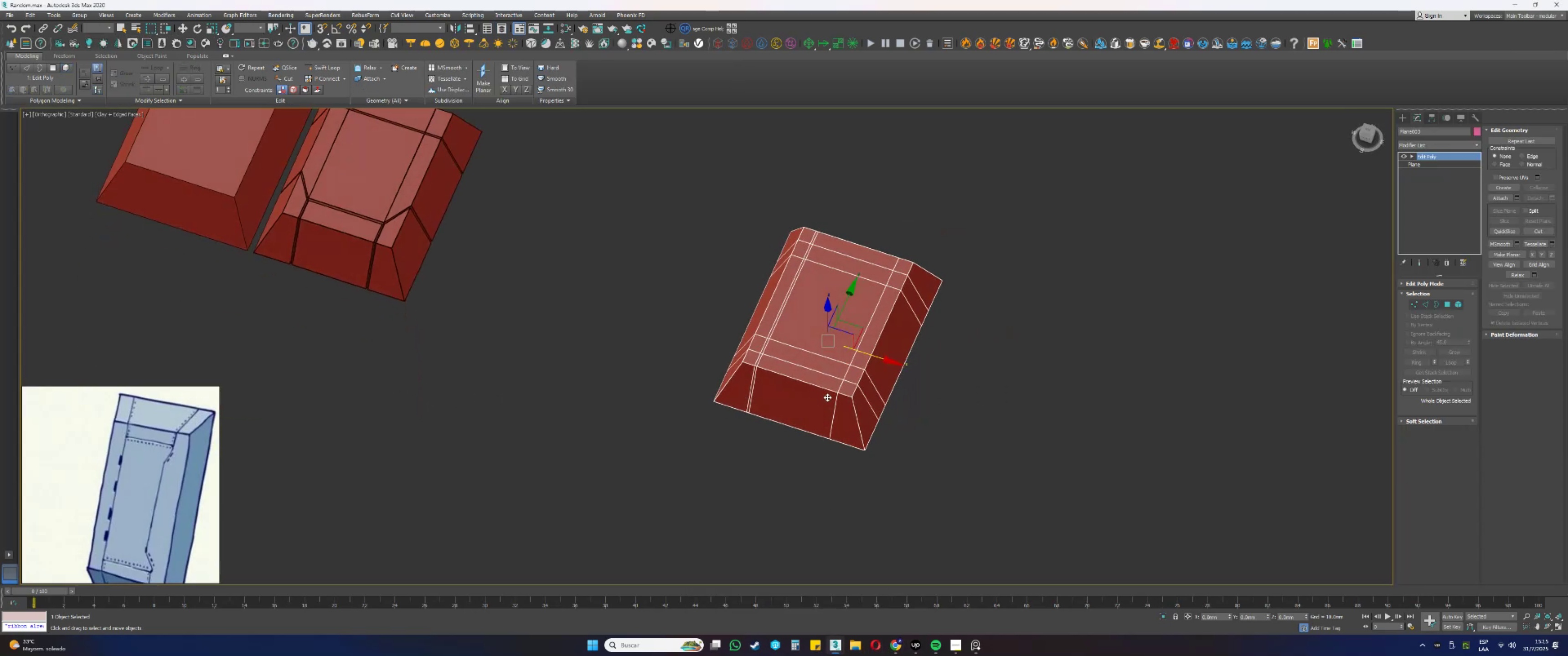 
scroll: coordinate [847, 380], scroll_direction: up, amount: 3.0
 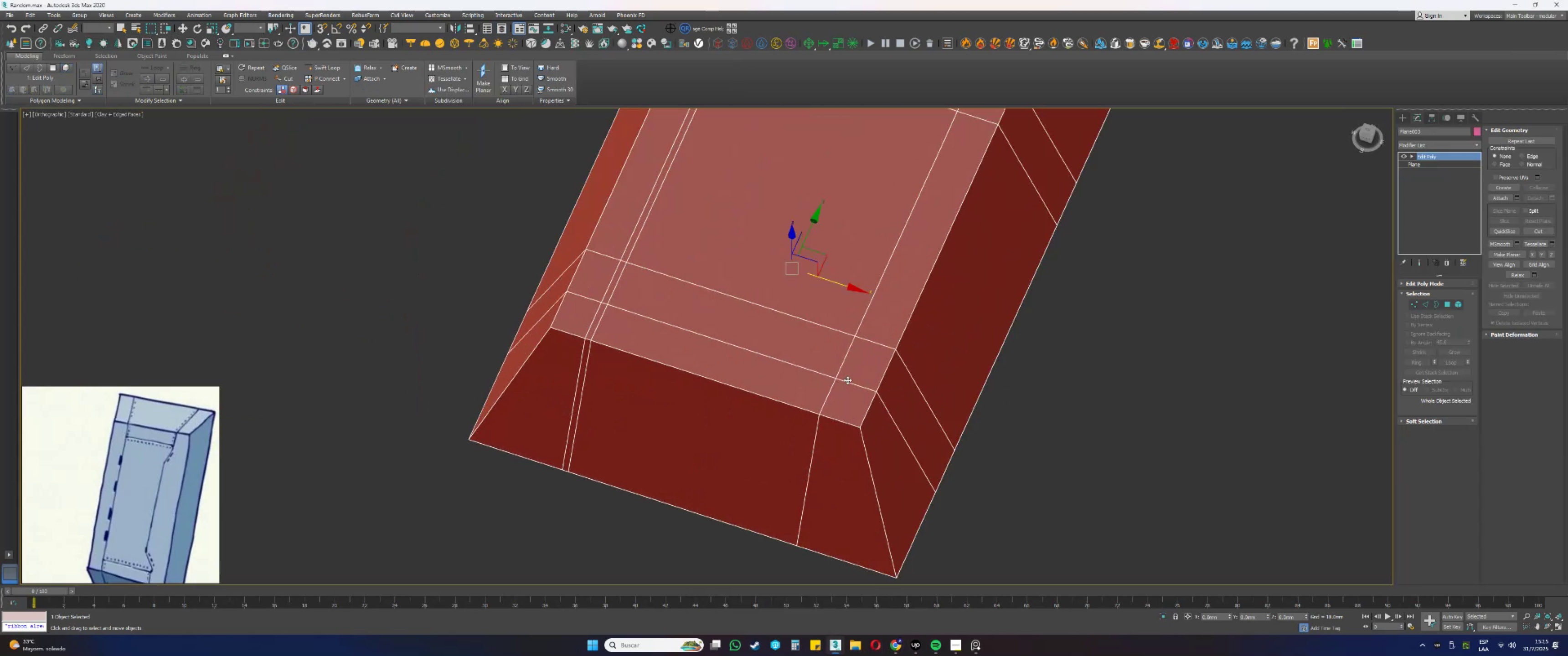 
key(1)
 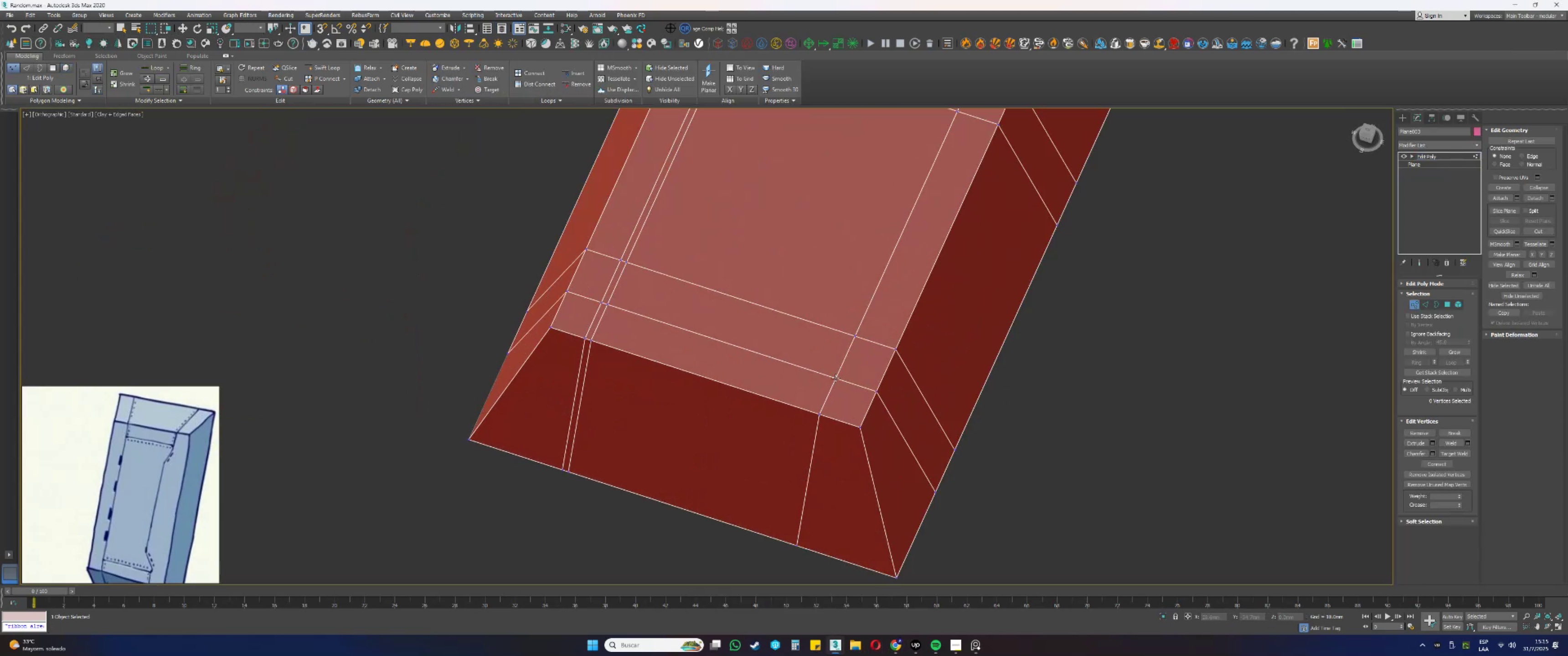 
left_click([836, 378])
 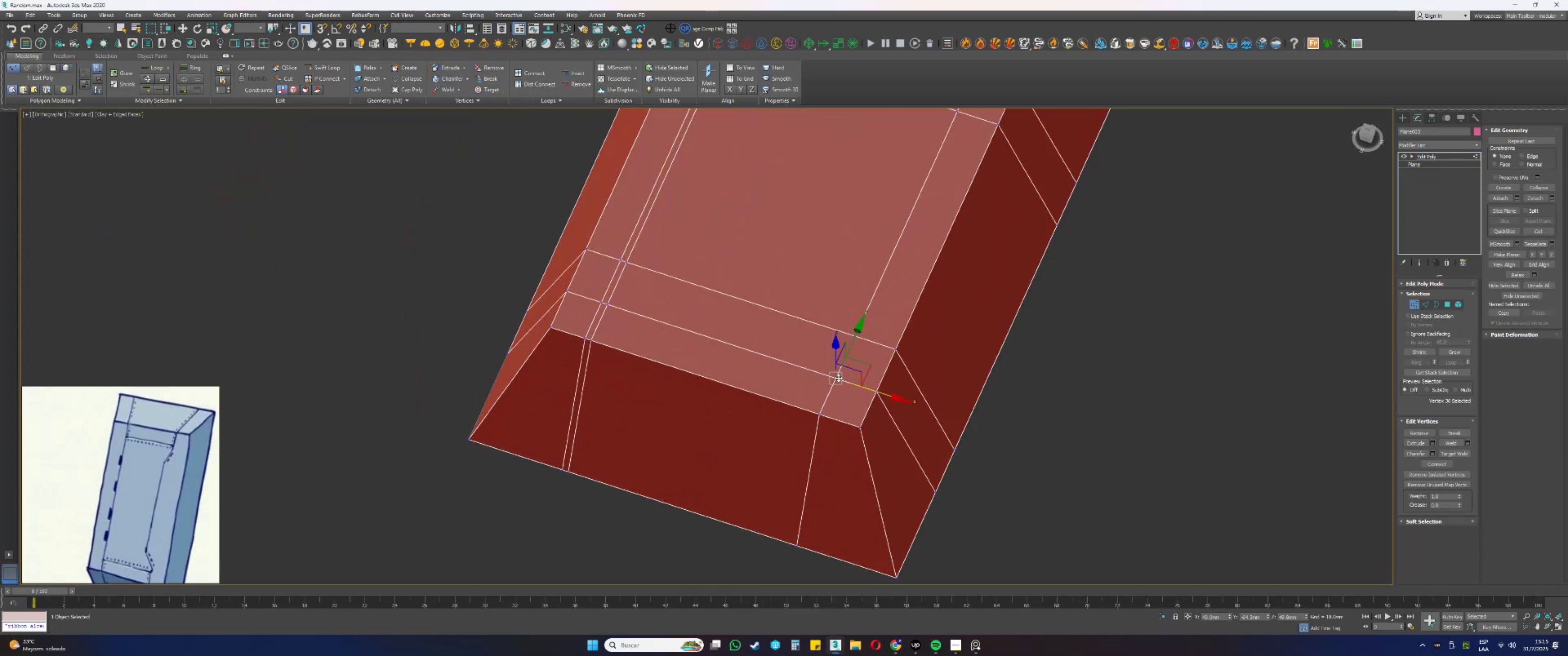 
scroll: coordinate [896, 336], scroll_direction: down, amount: 2.0
 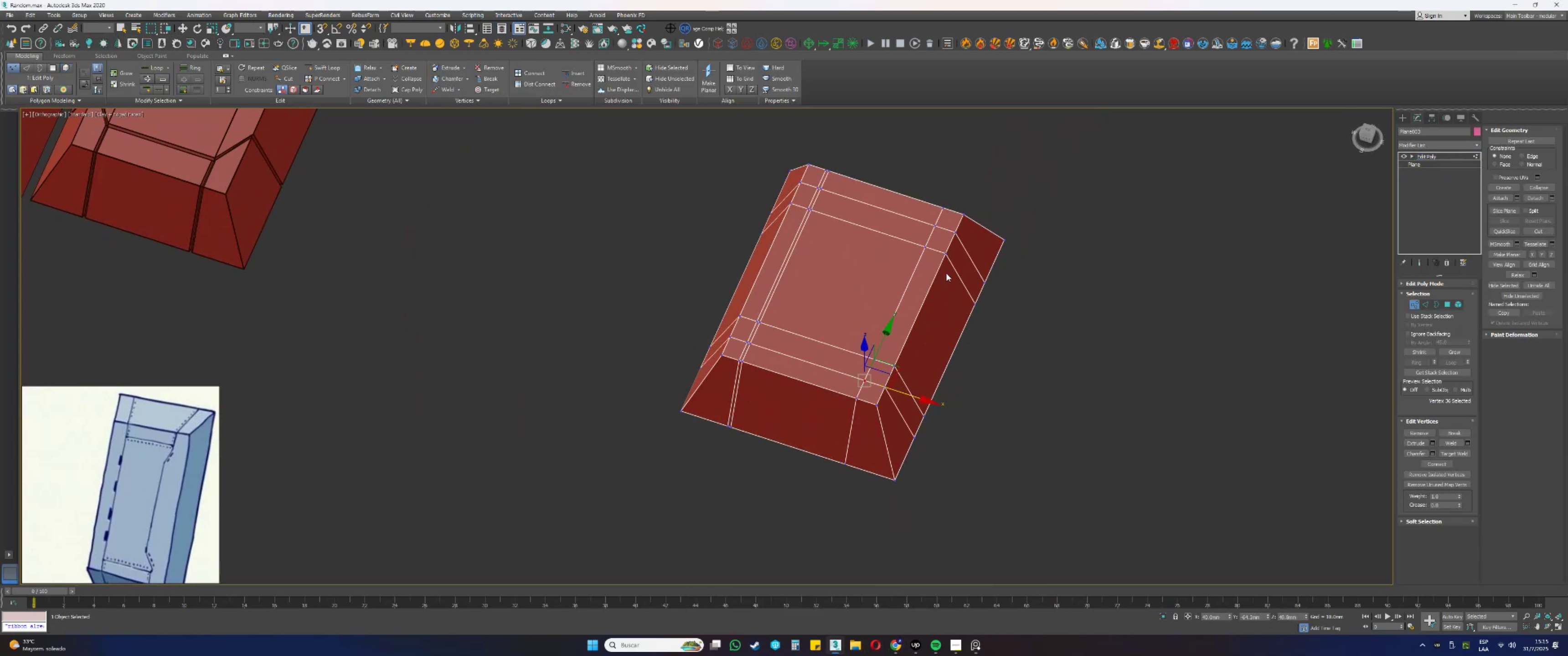 
hold_key(key=ControlLeft, duration=1.54)
 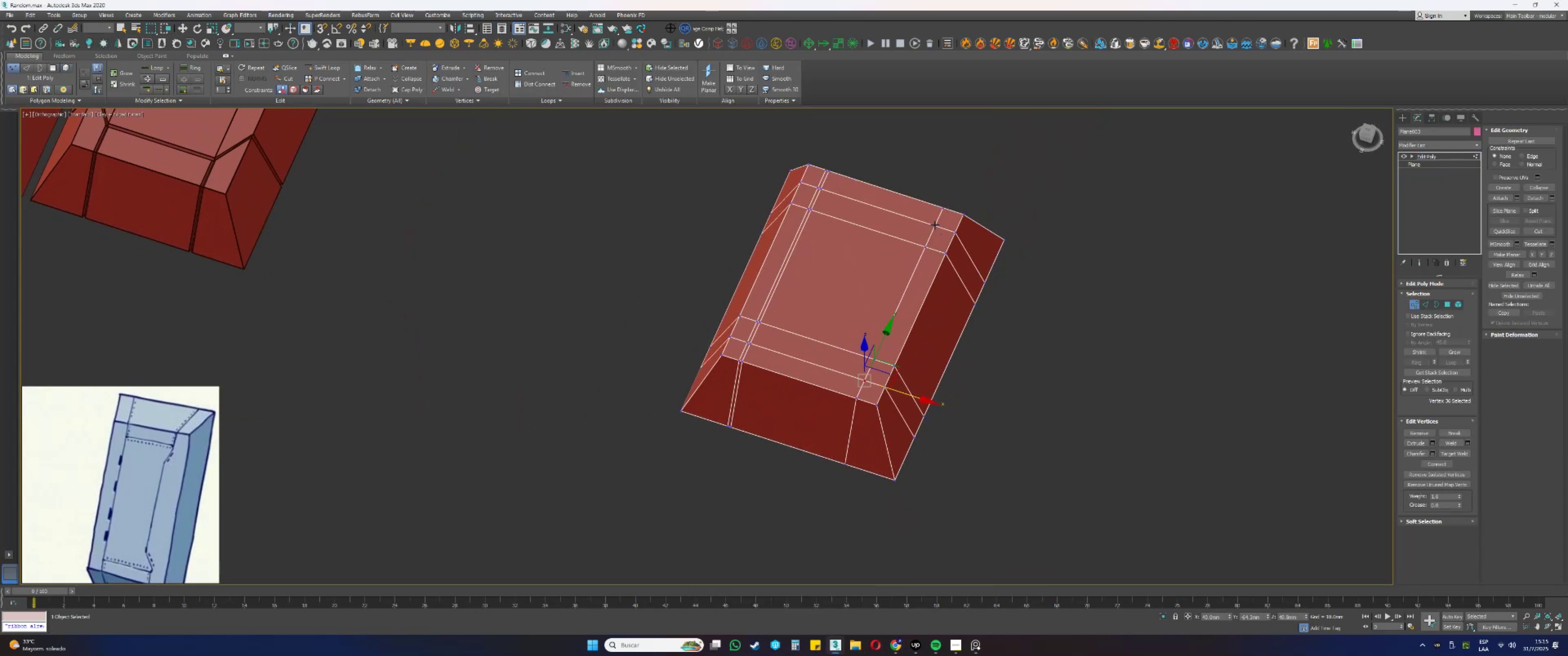 
hold_key(key=ControlLeft, duration=0.56)
left_click([935, 225])
 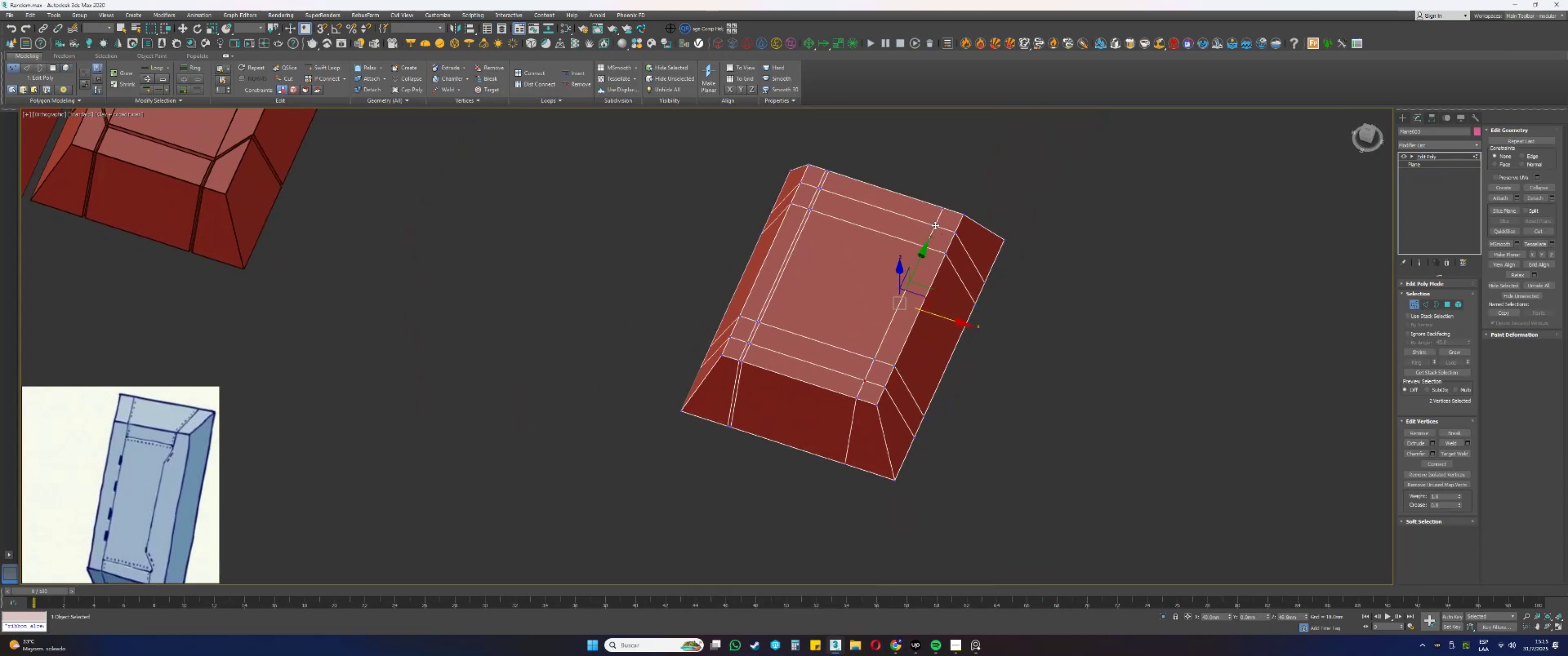 
key(Alt+AltLeft)
 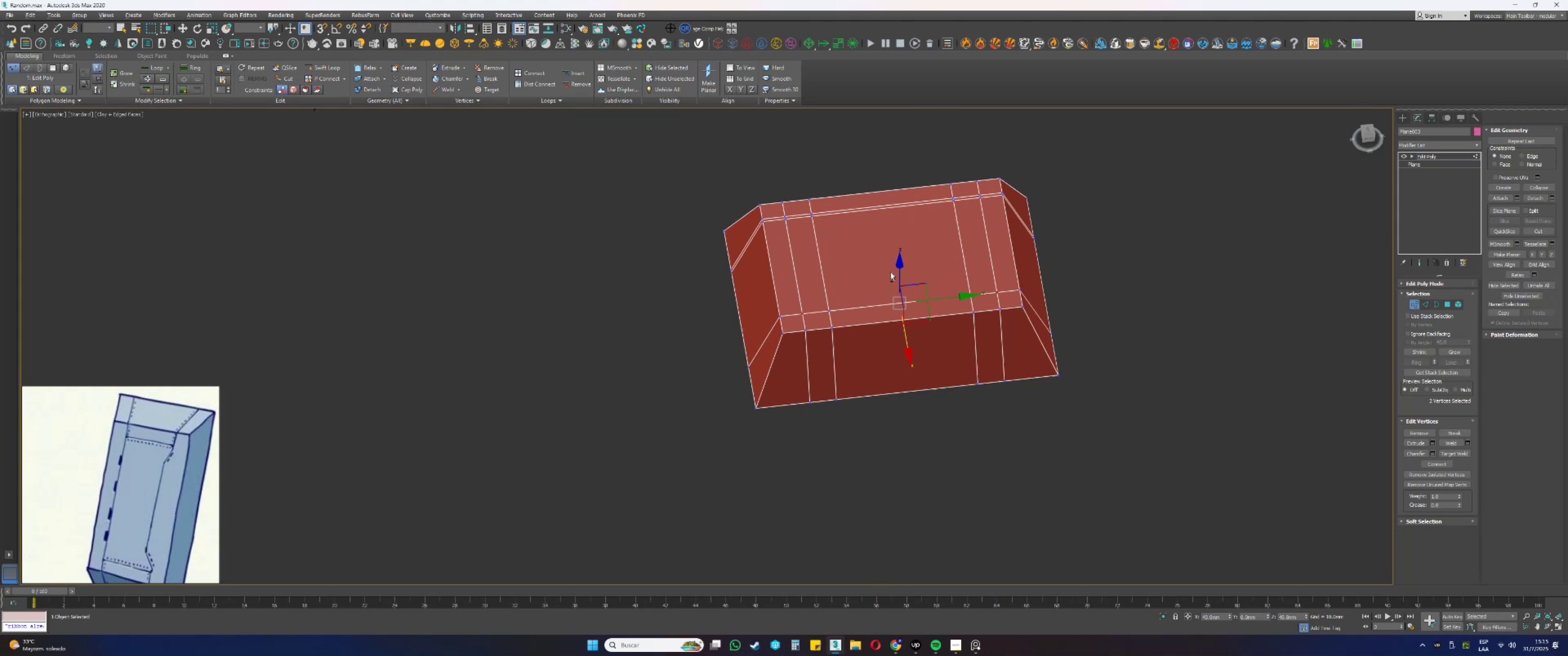 
scroll: coordinate [1032, 293], scroll_direction: up, amount: 5.0
 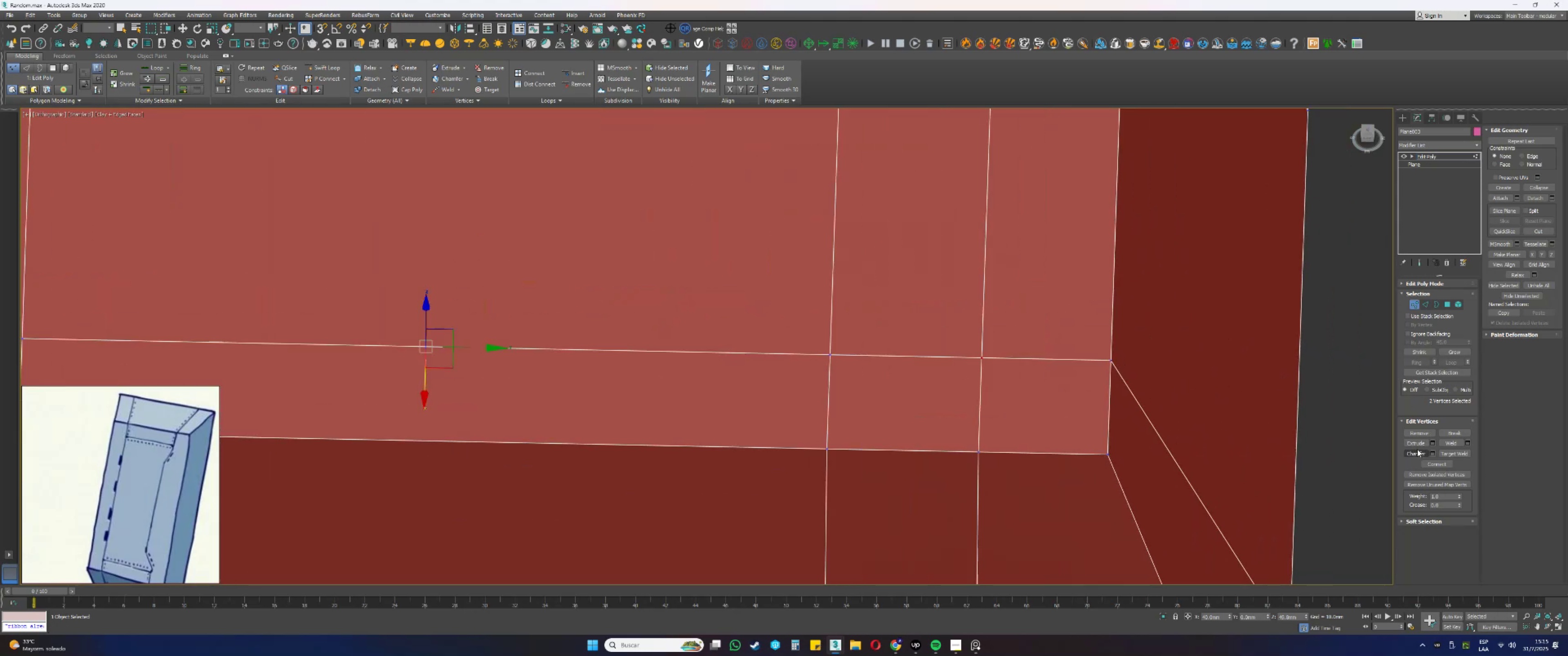 
left_click([1418, 454])
 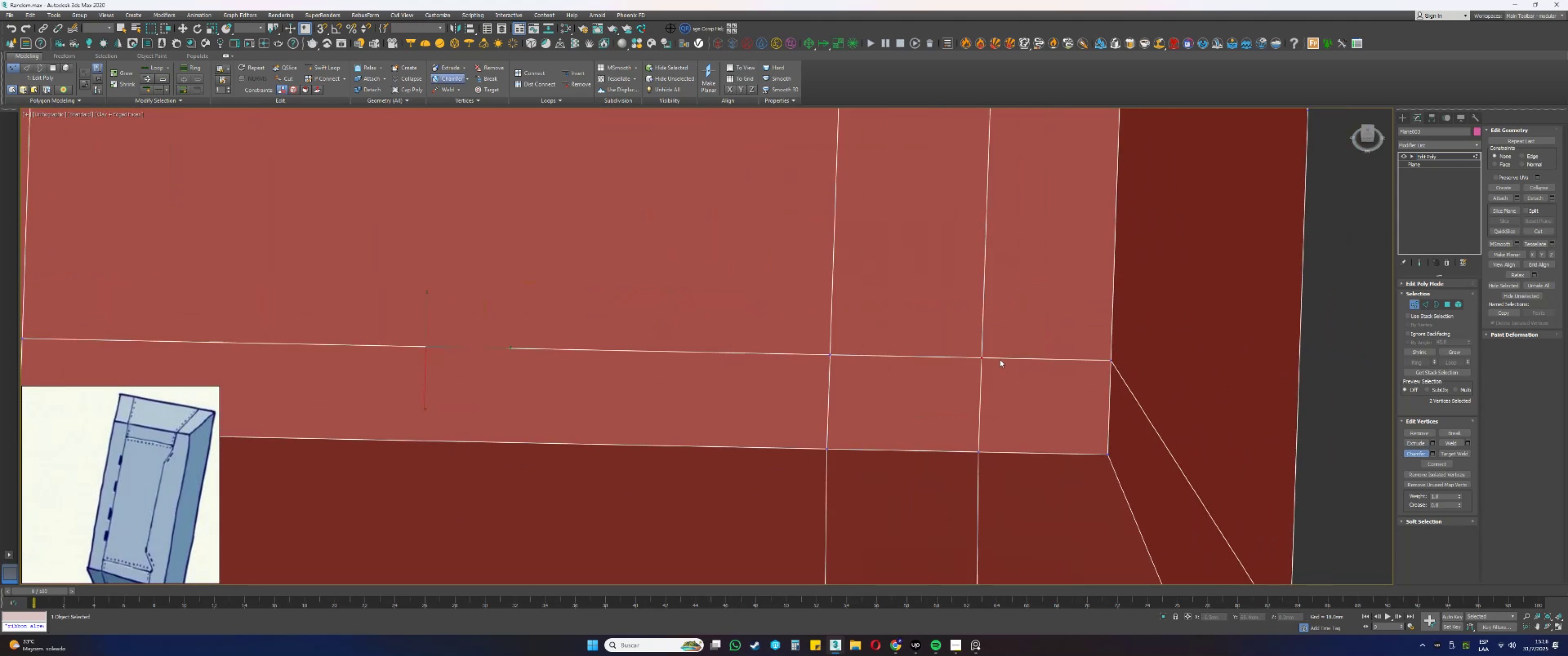 
left_click_drag(start_coordinate=[980, 355], to_coordinate=[977, 335])
 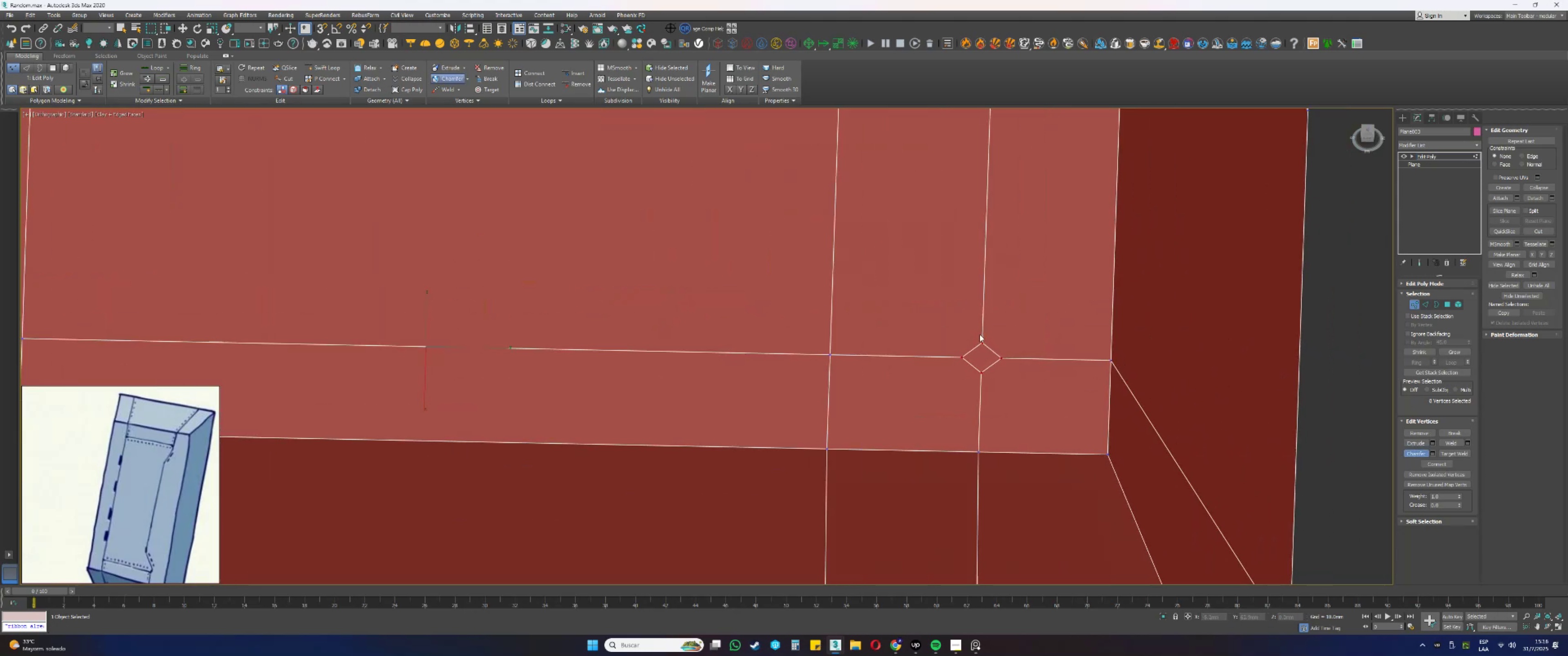 
scroll: coordinate [995, 333], scroll_direction: down, amount: 5.0
 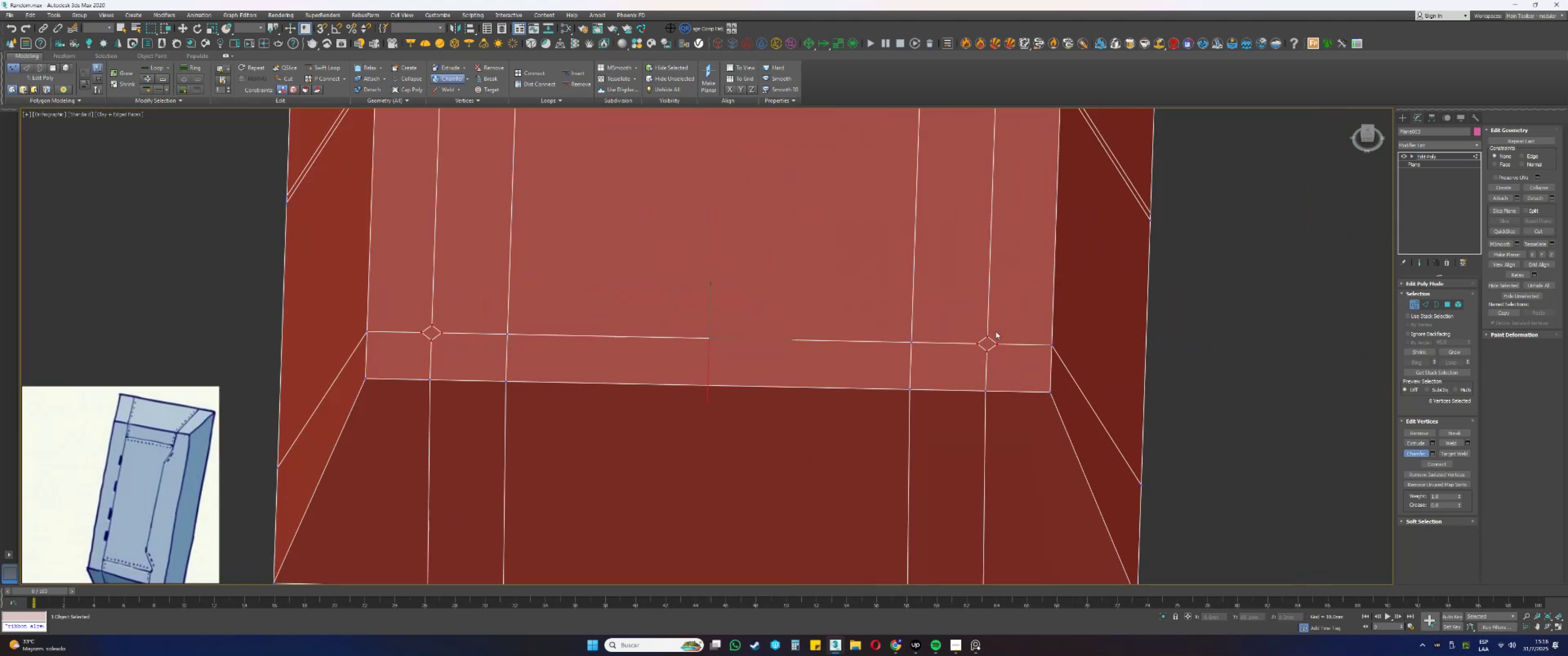 
hold_key(key=AltLeft, duration=0.52)
 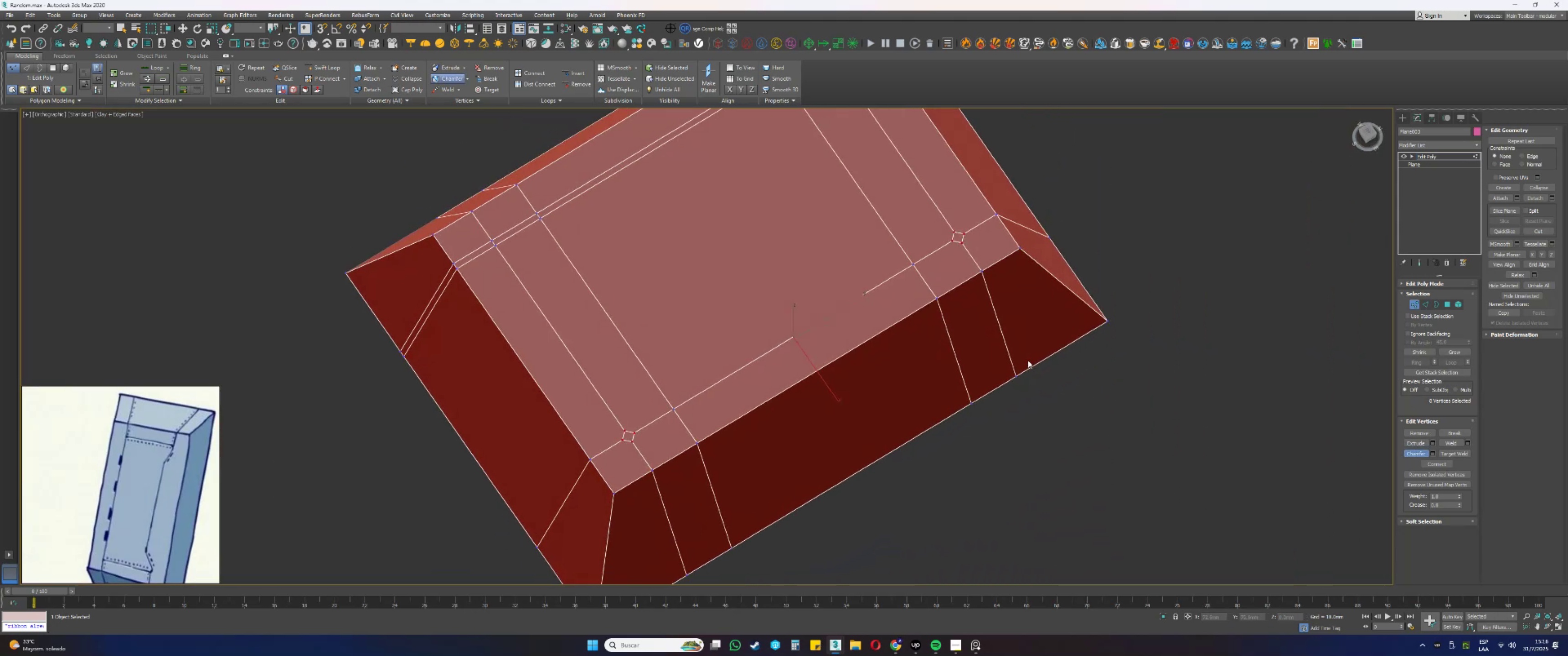 
key(Alt+AltLeft)
 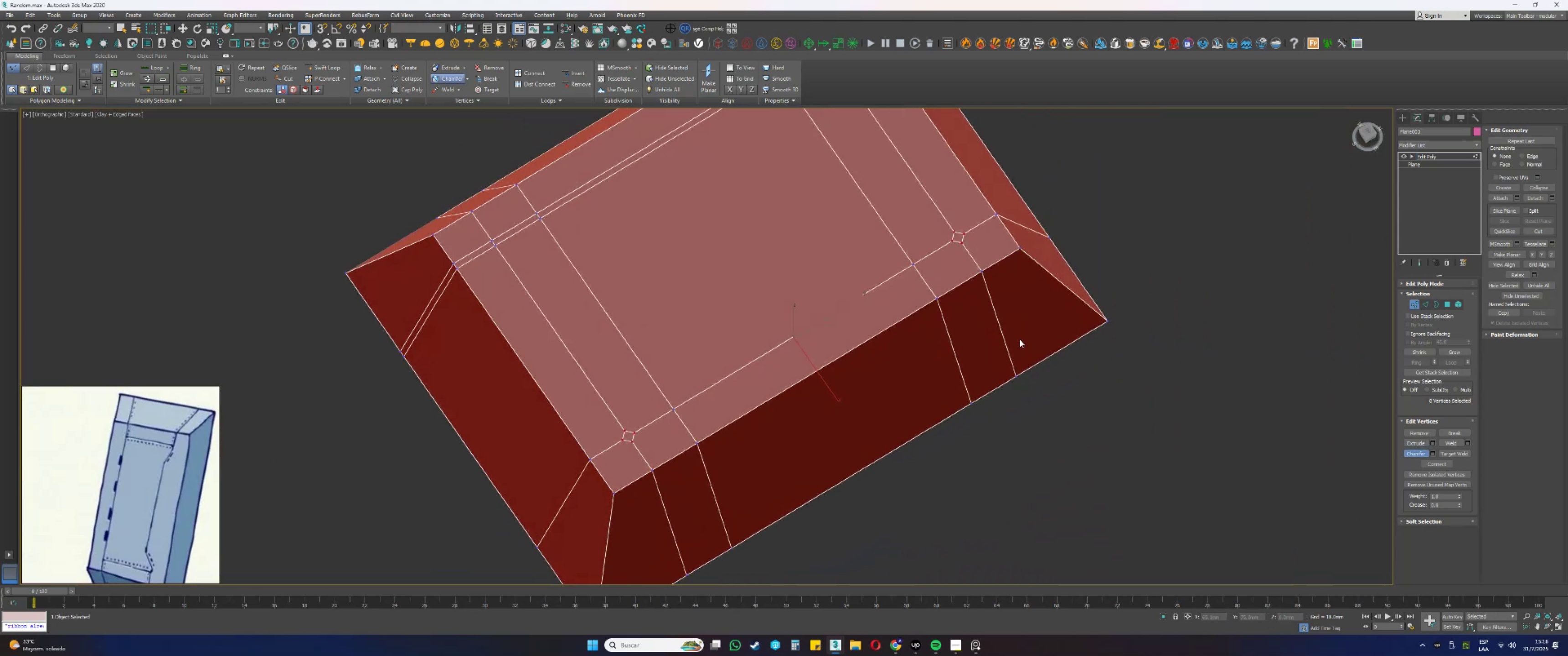 
scroll: coordinate [978, 324], scroll_direction: up, amount: 3.0
 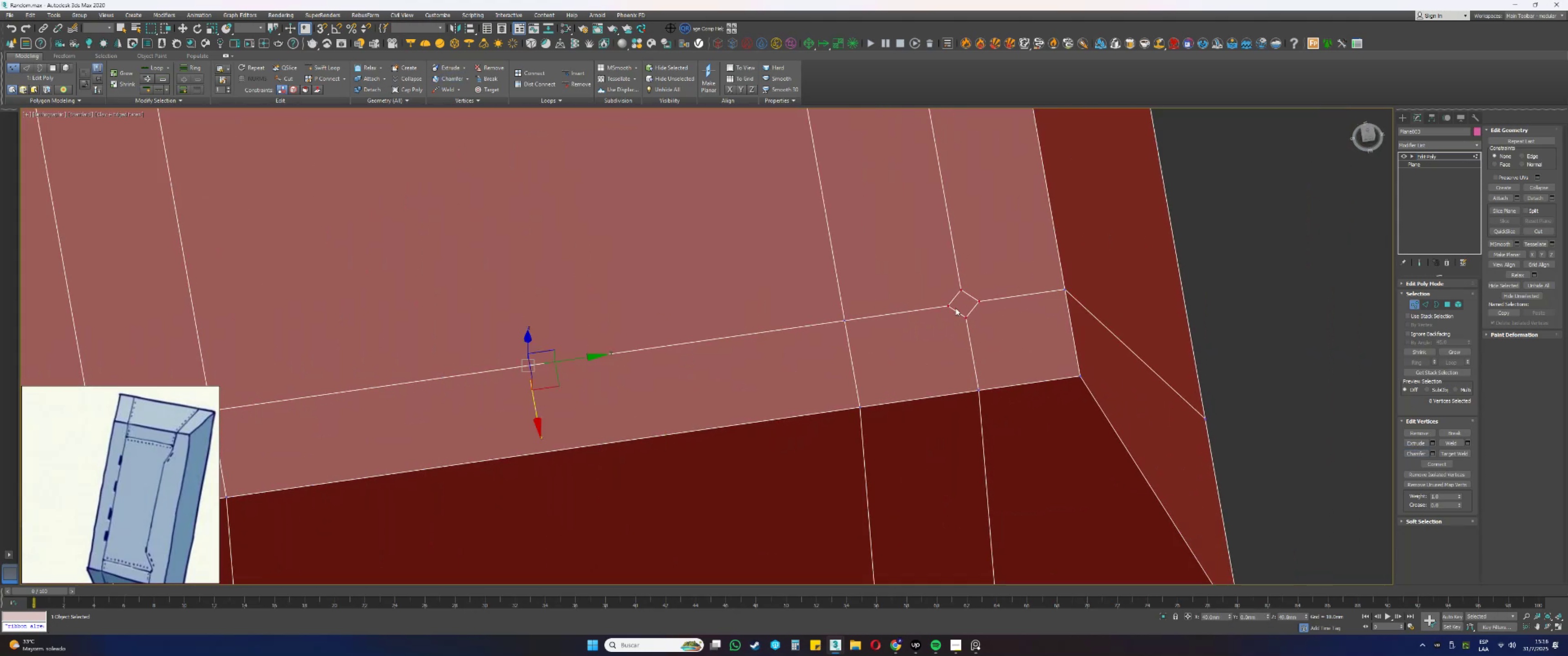 
key(Control+ControlLeft)
 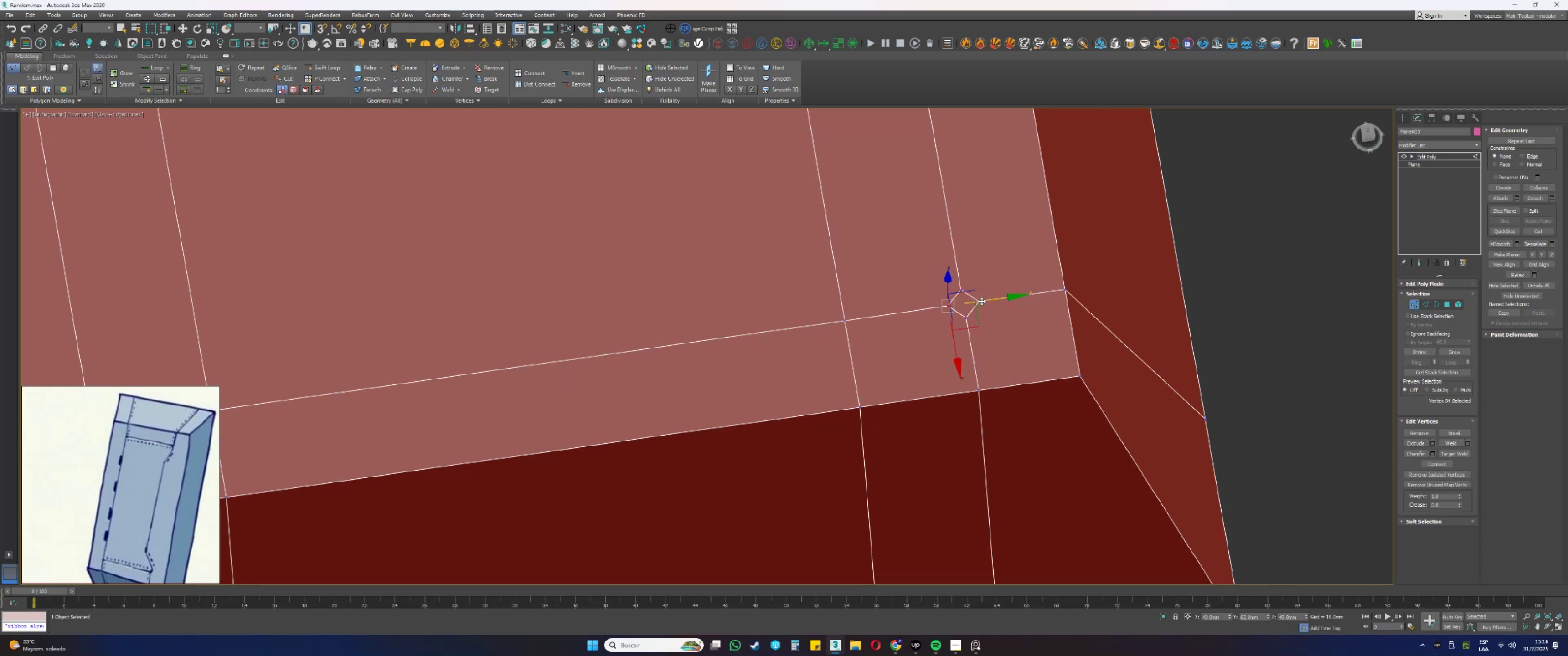 
double_click([981, 301])
 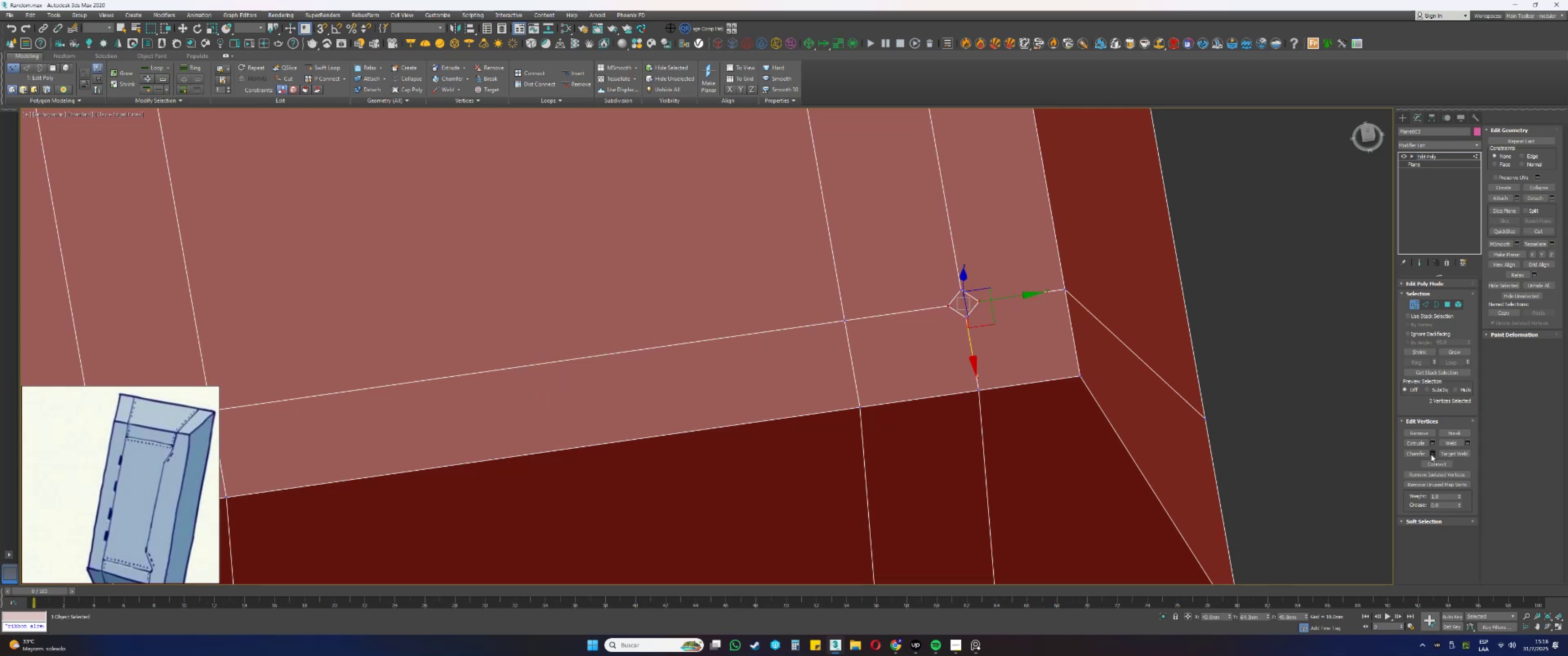 
left_click([1434, 463])
 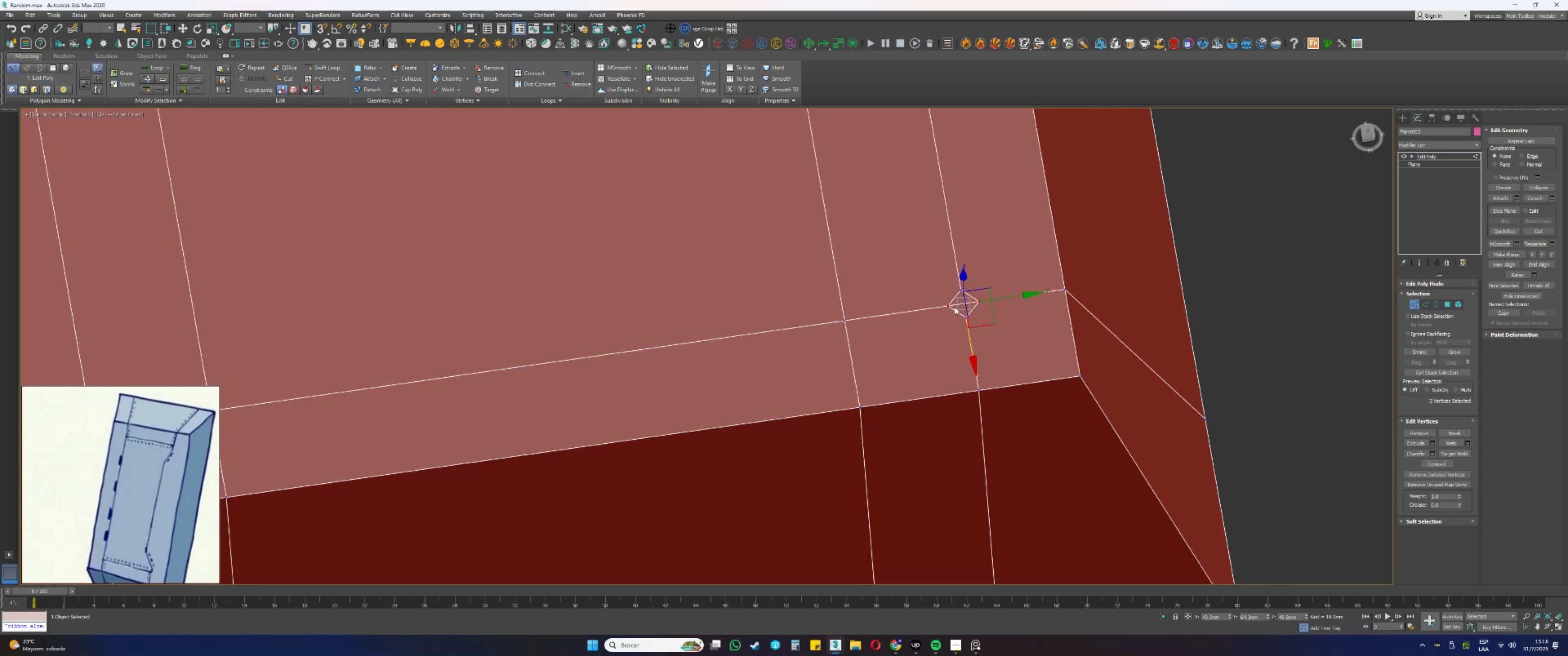 
left_click([941, 327])
 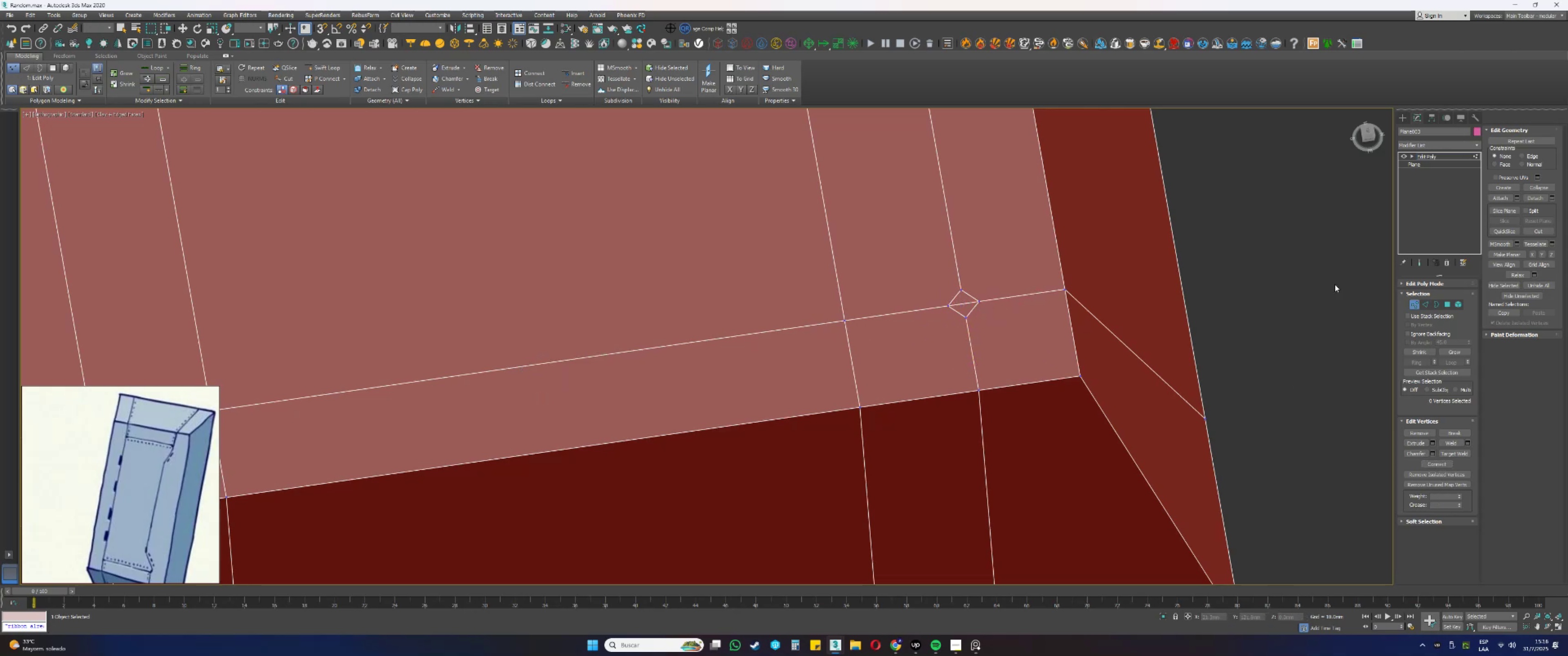 
scroll: coordinate [1058, 365], scroll_direction: down, amount: 1.0
 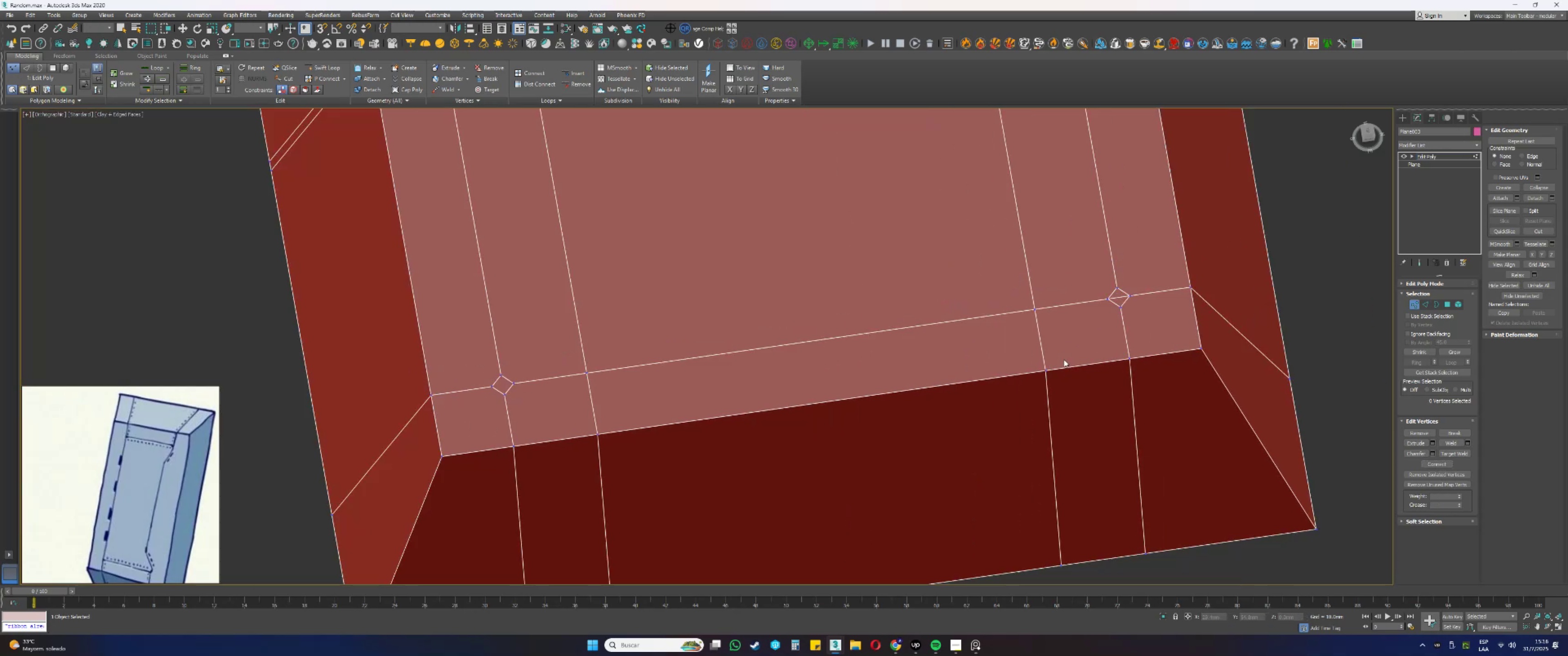 
hold_key(key=AltLeft, duration=0.47)
 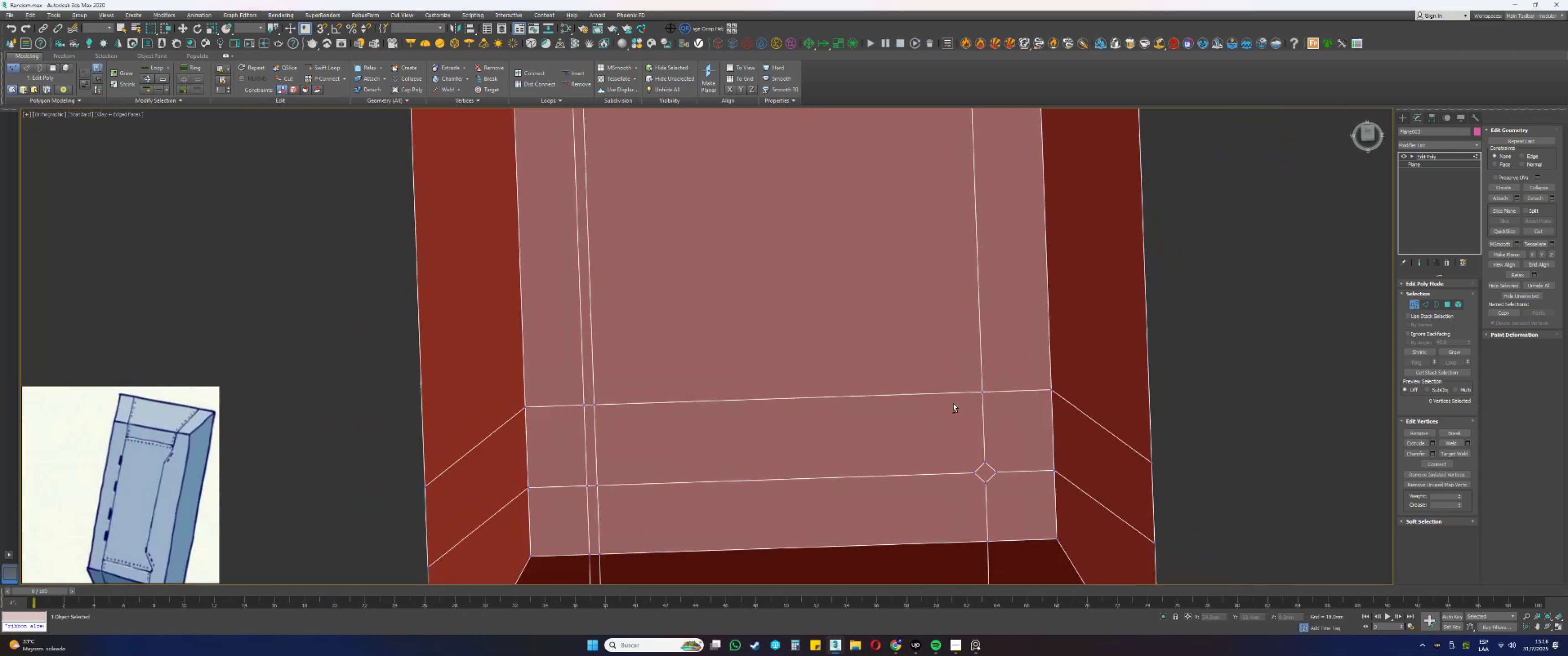 
scroll: coordinate [953, 403], scroll_direction: down, amount: 2.0
 